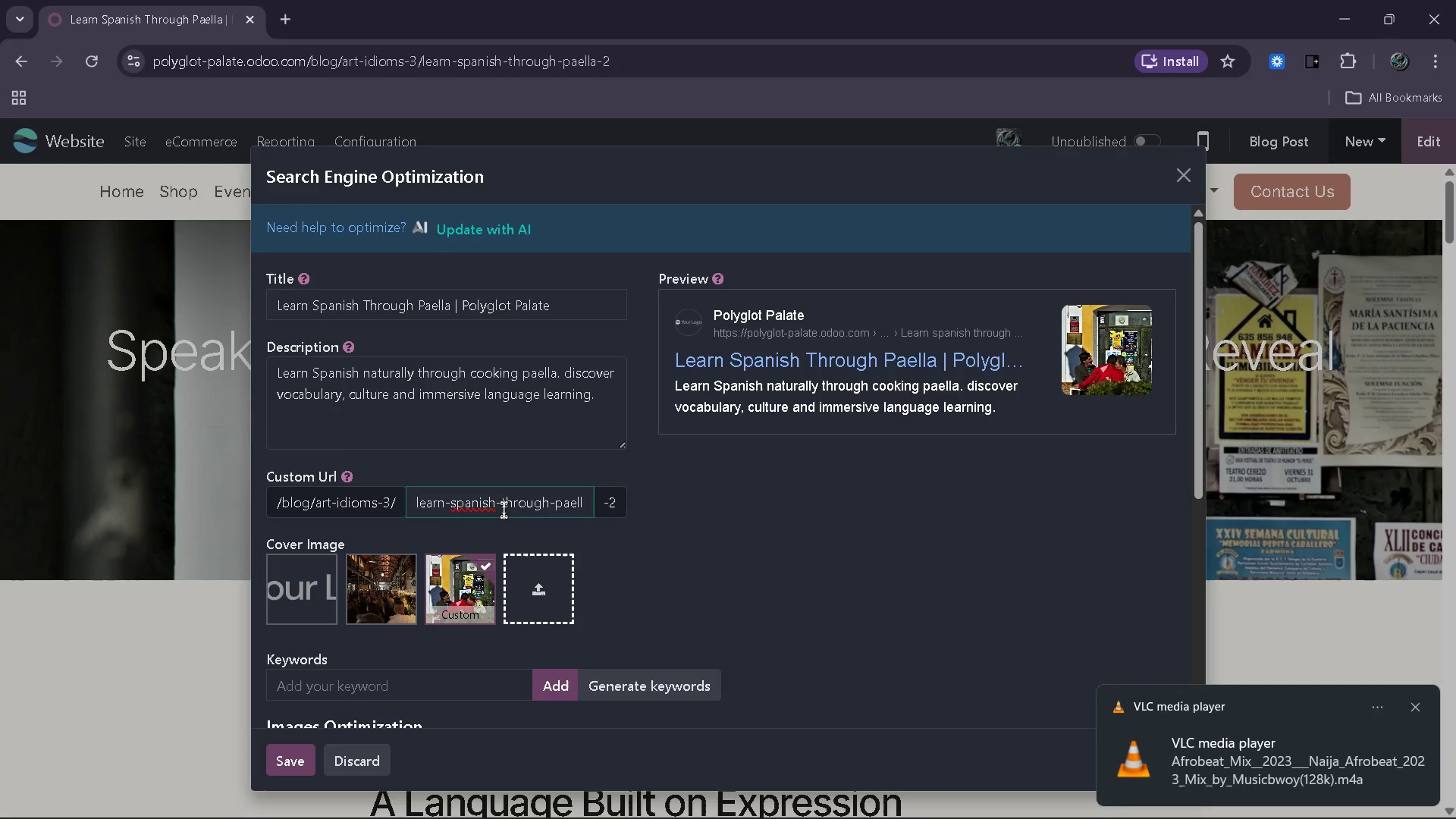 
key(Control+ControlLeft)
 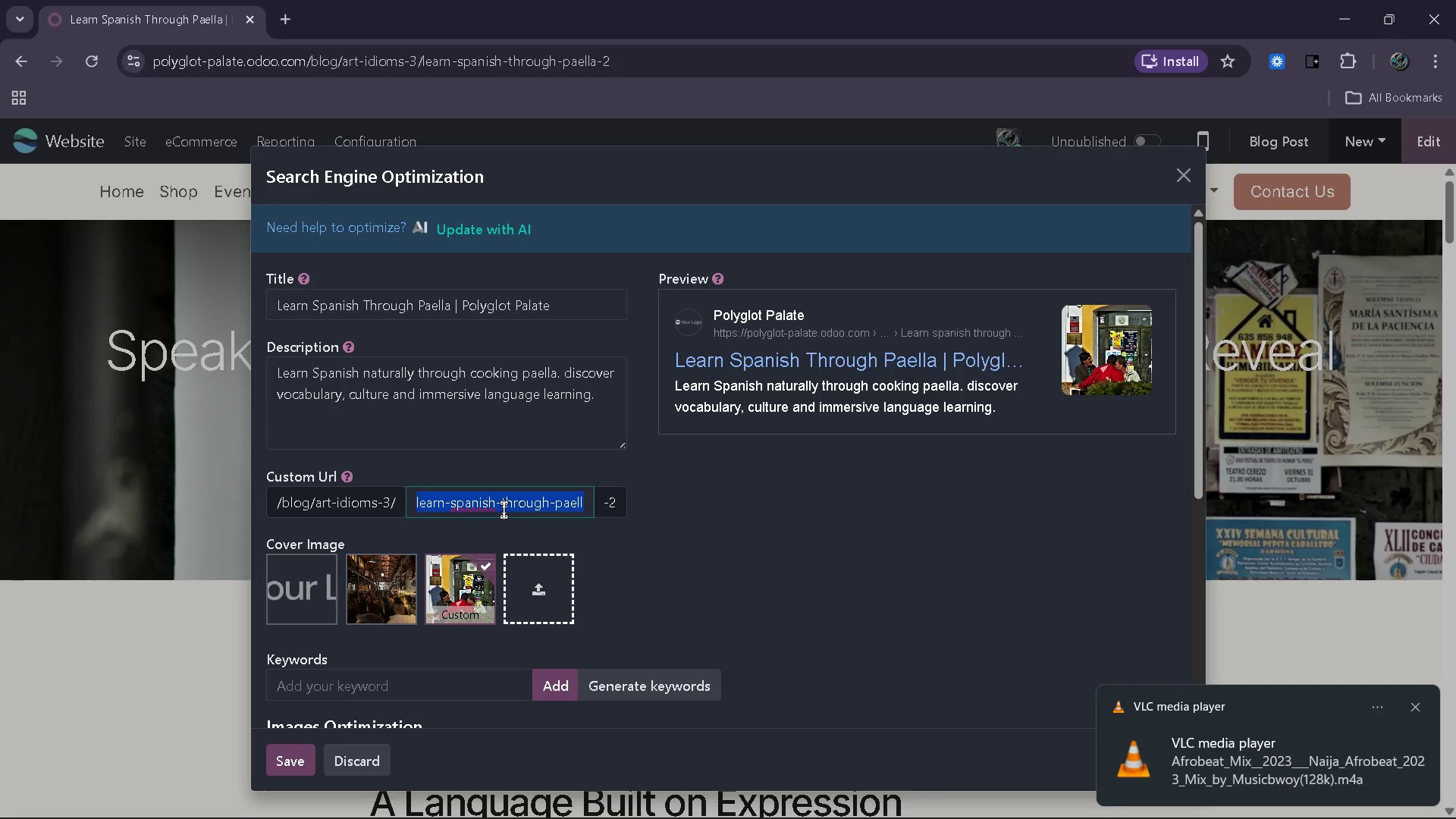 
key(Control+A)
 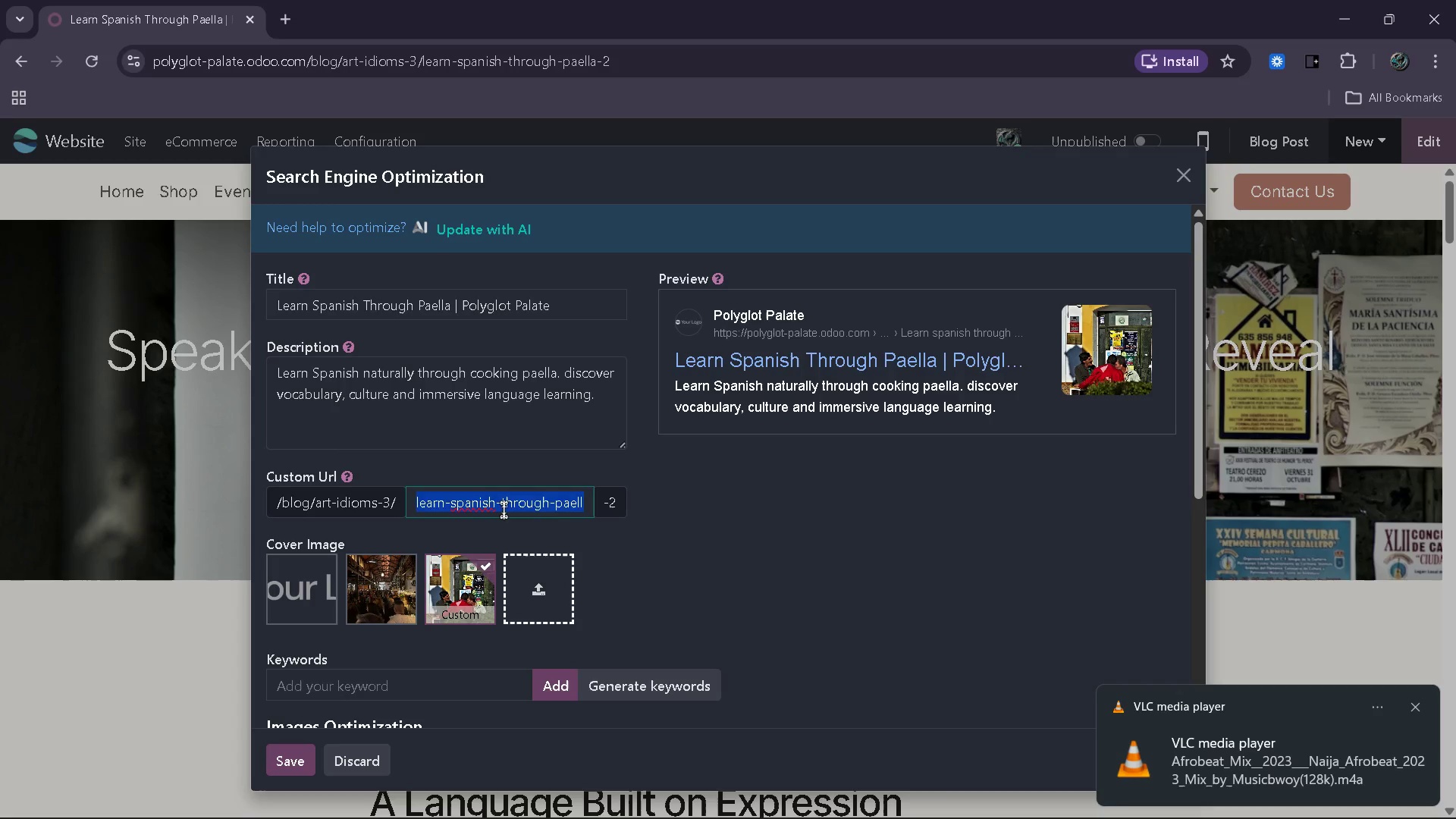 
key(Backspace)
 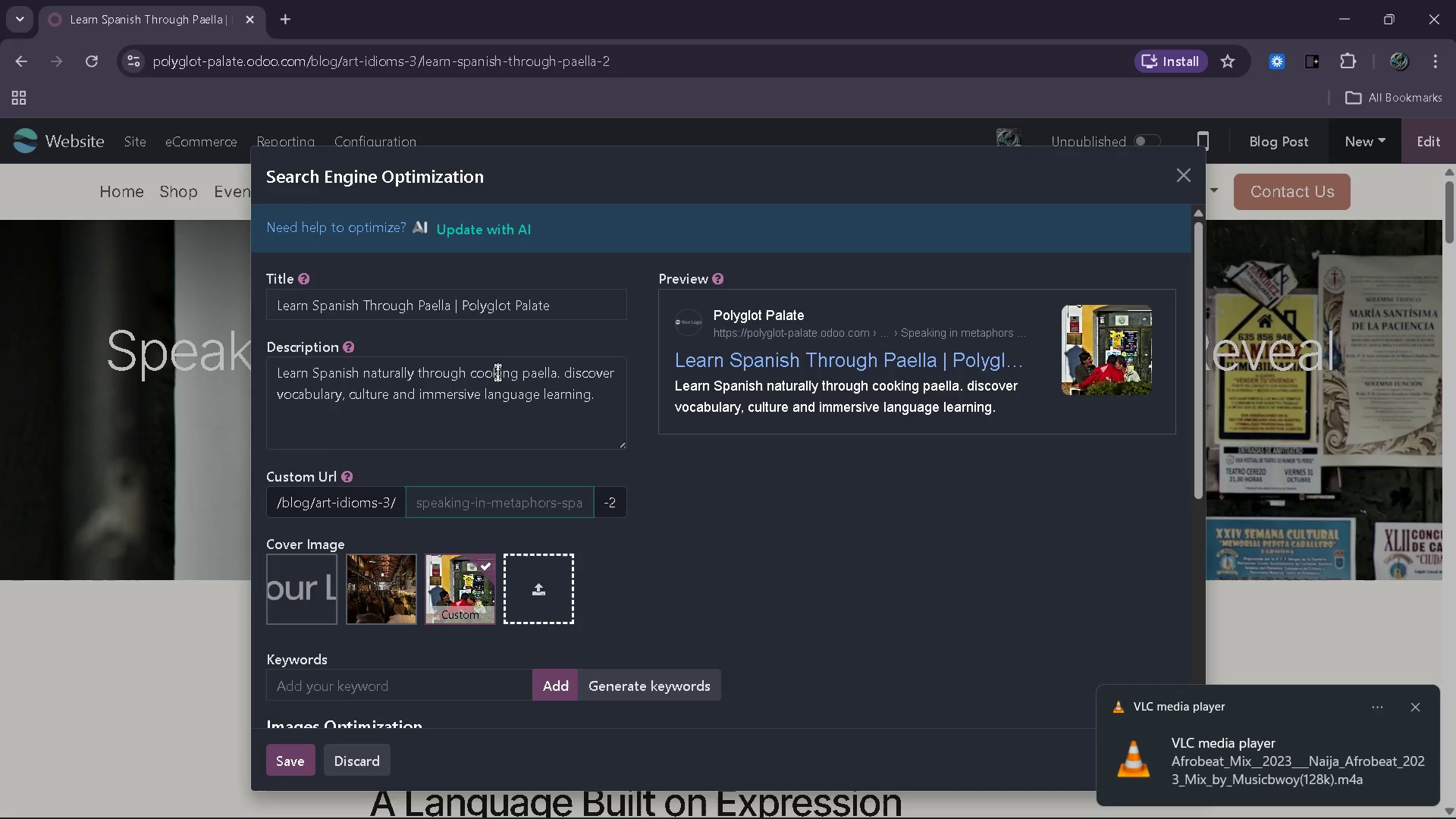 
left_click([497, 372])
 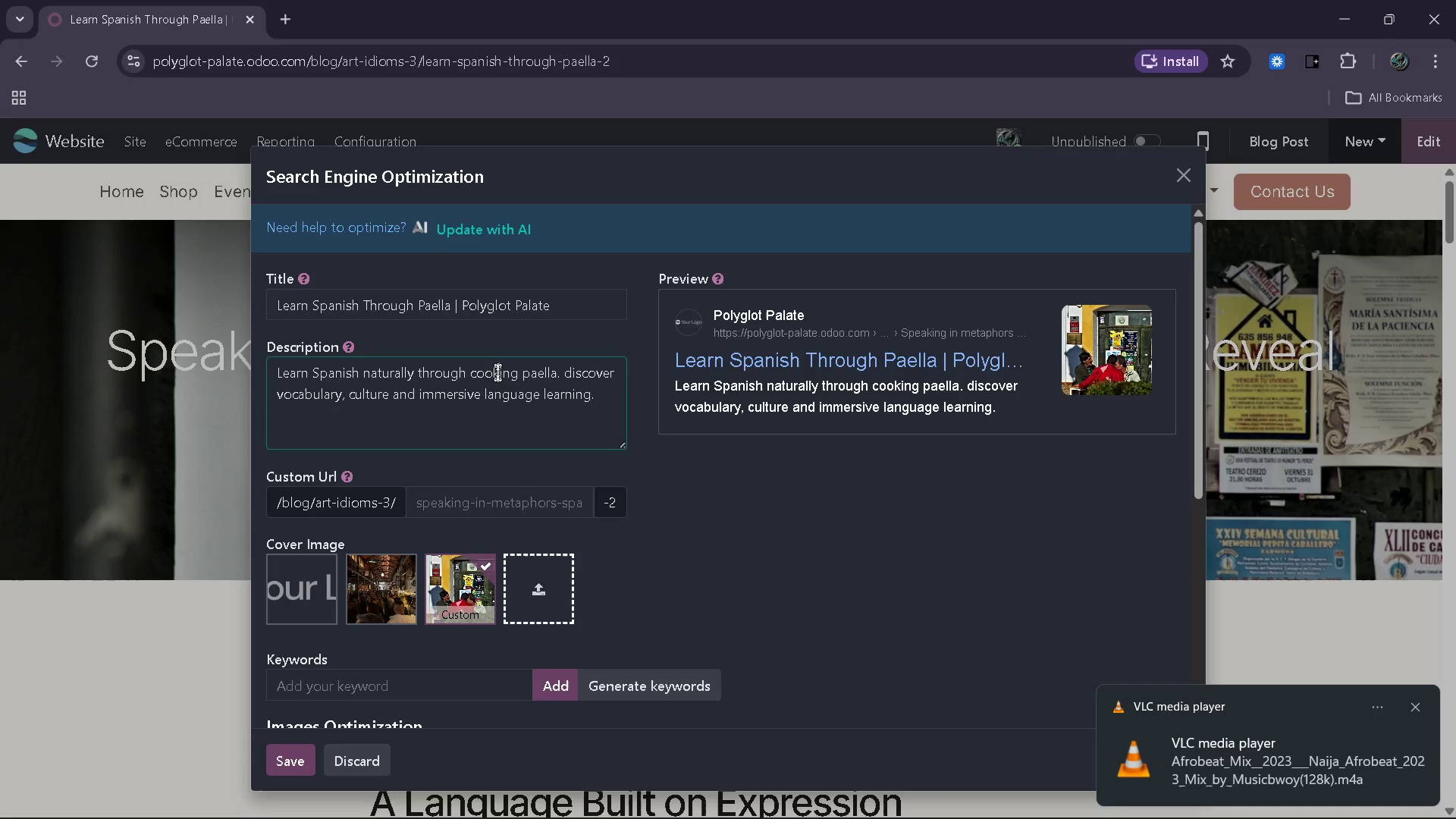 
key(Control+ControlLeft)
 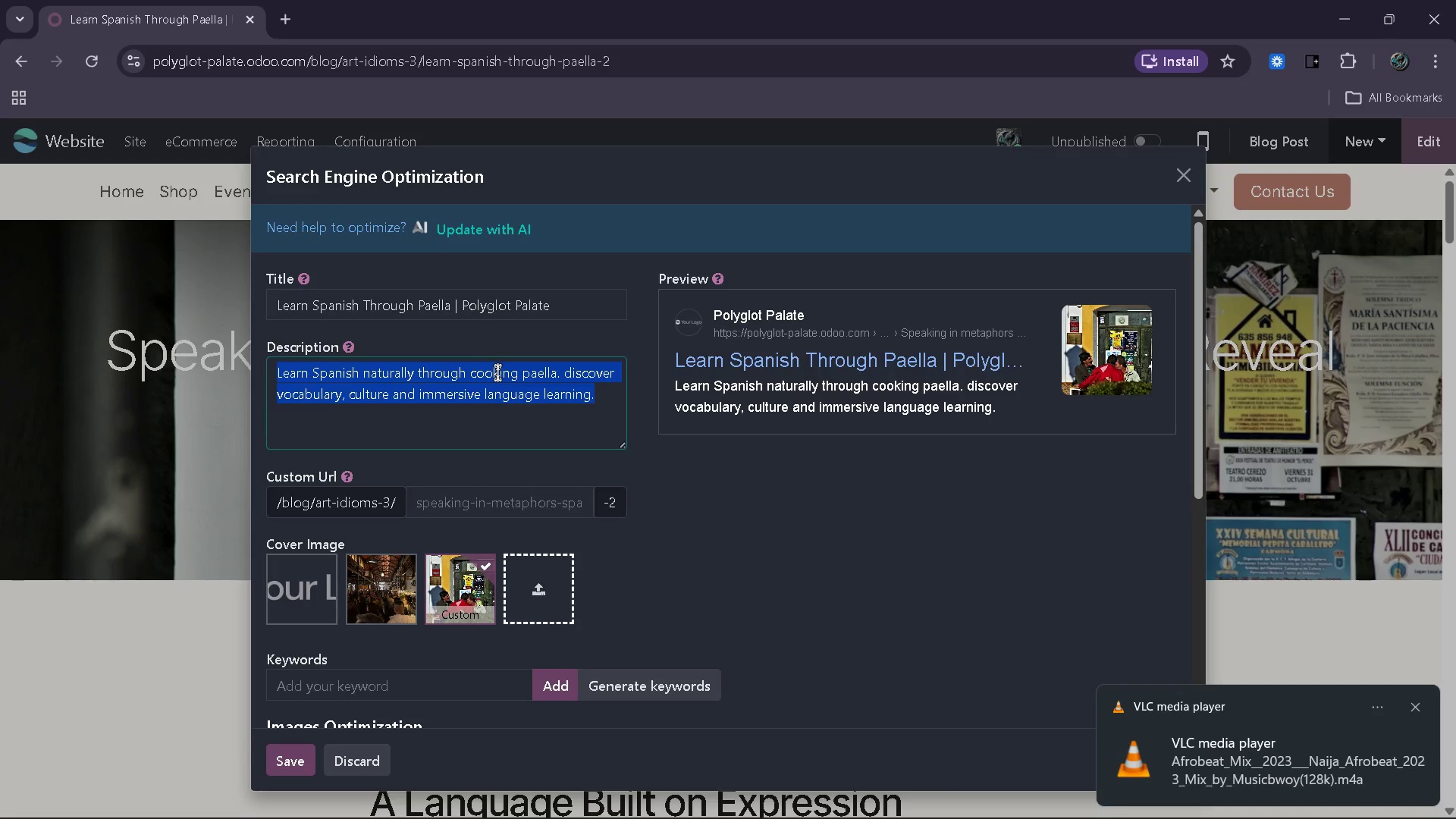 
key(Control+A)
 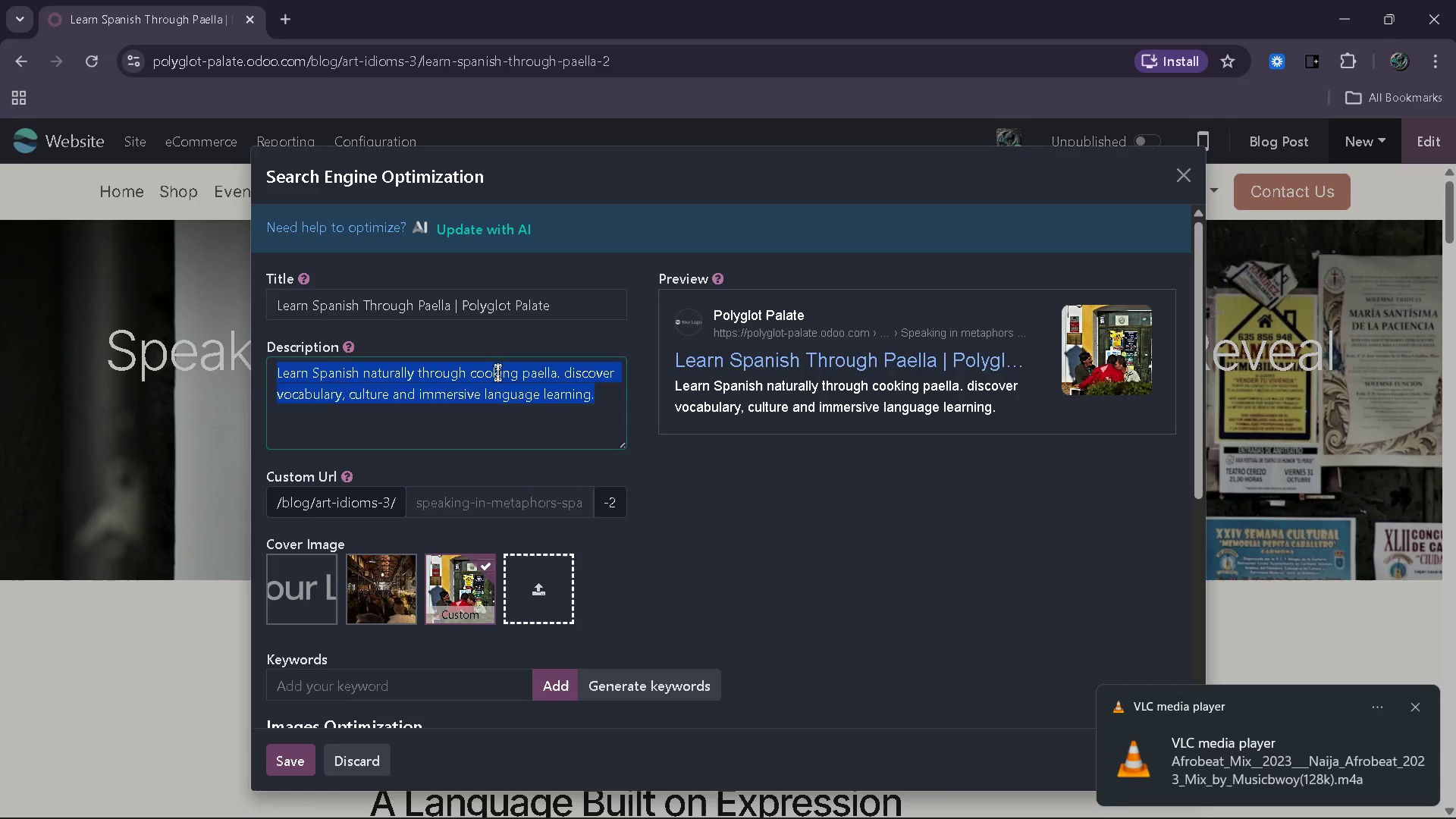 
key(Backspace)
 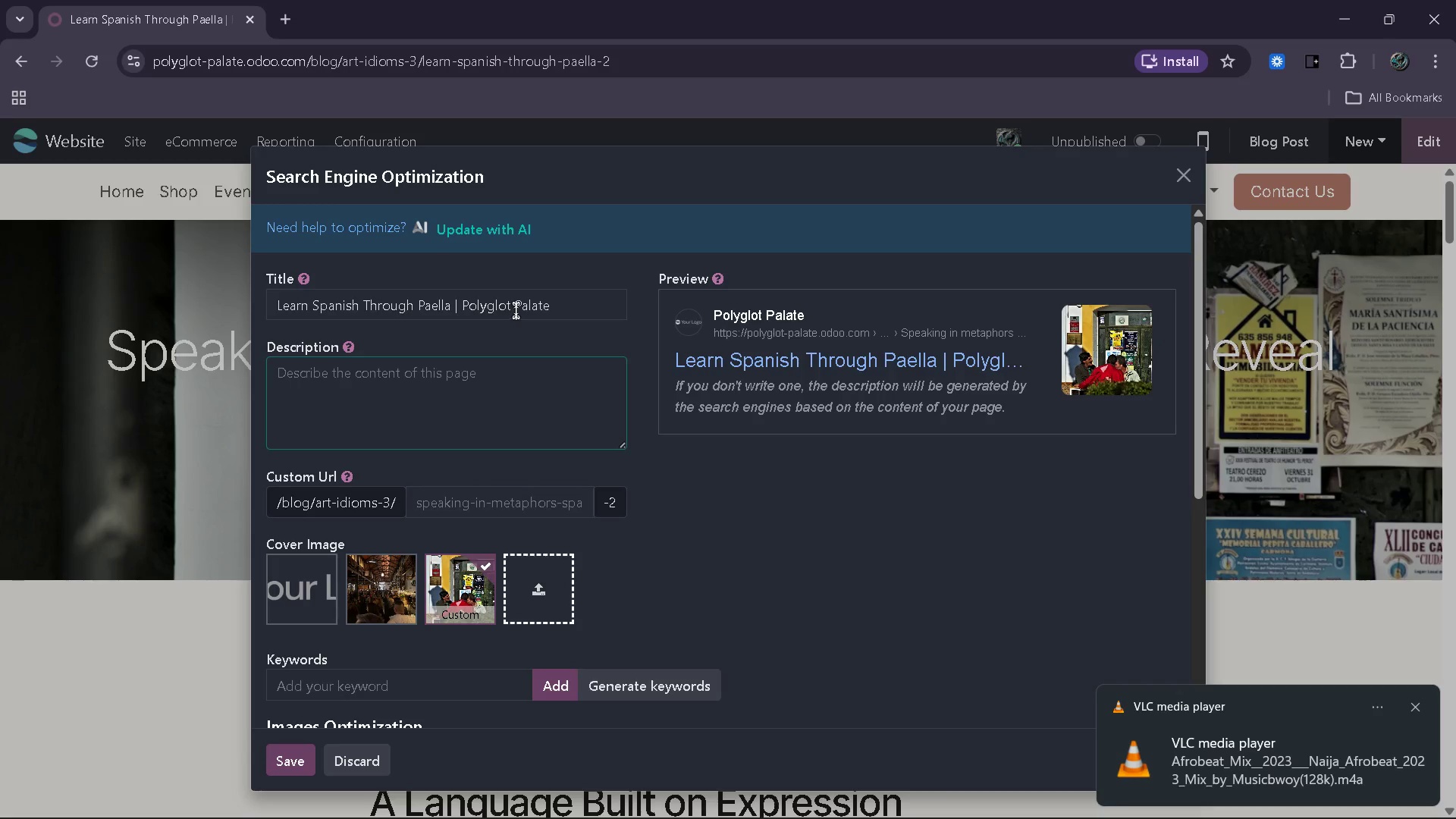 
left_click([516, 310])
 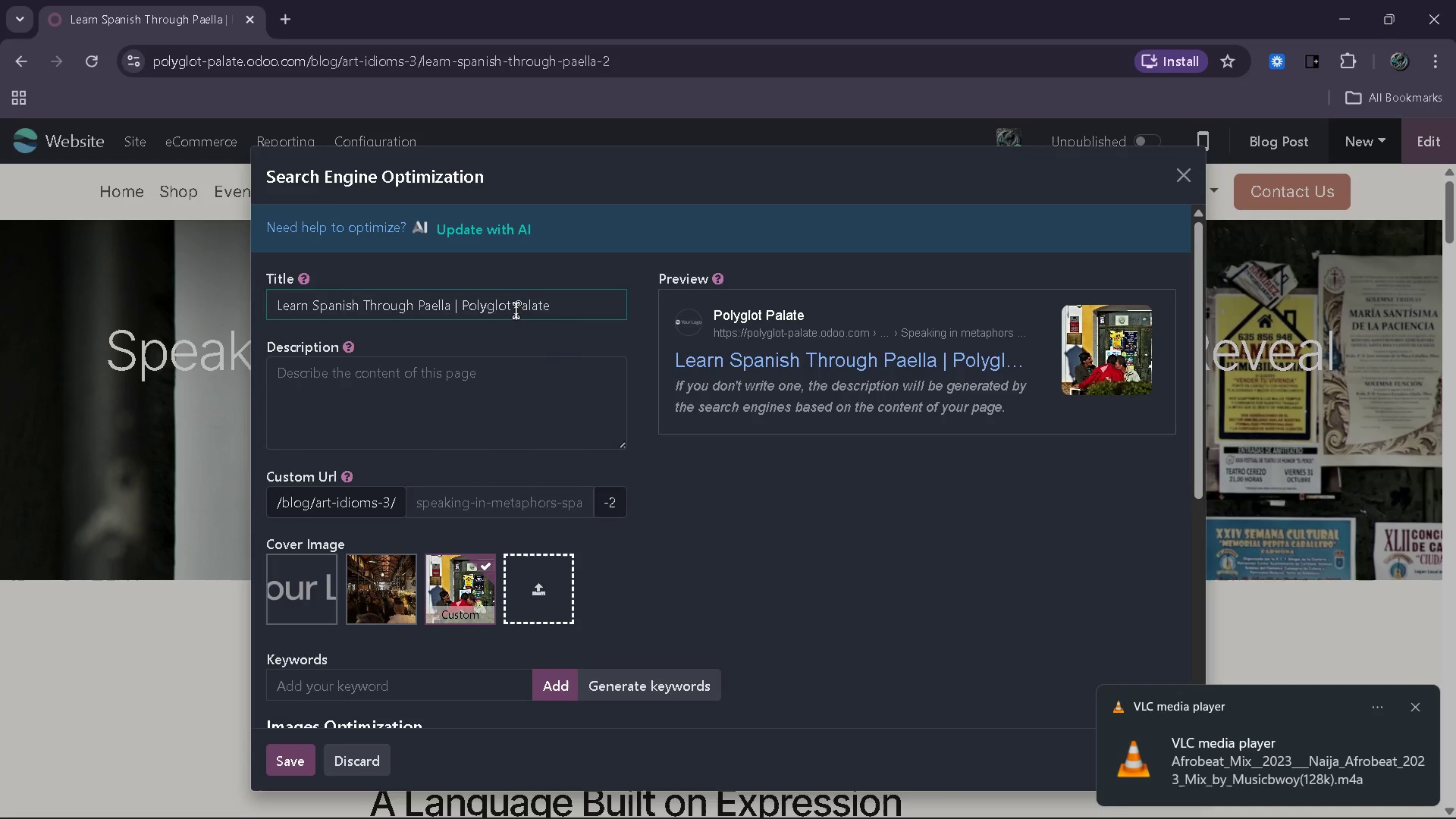 
key(Control+ControlLeft)
 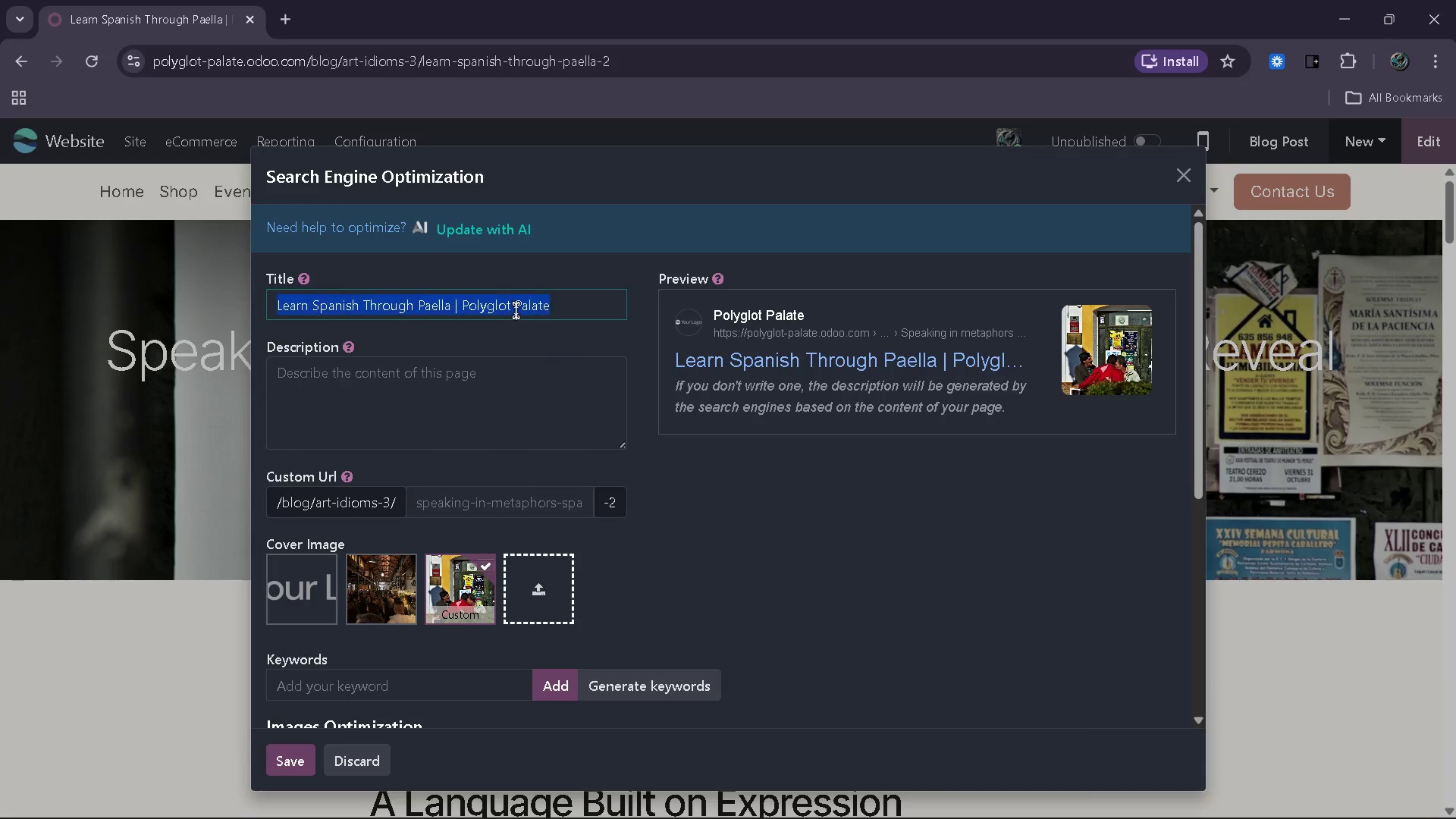 
key(Control+A)
 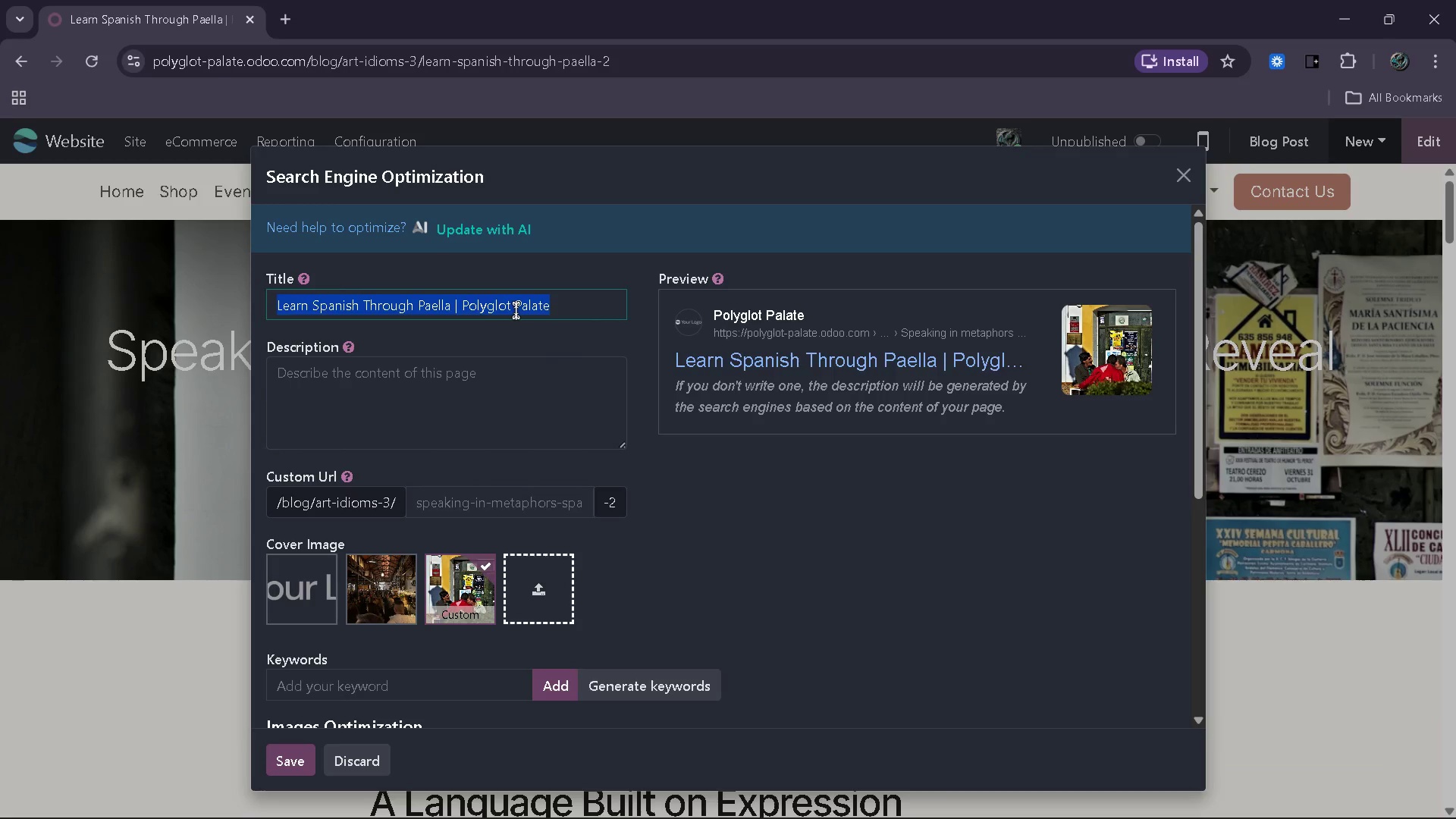 
key(Backspace)
 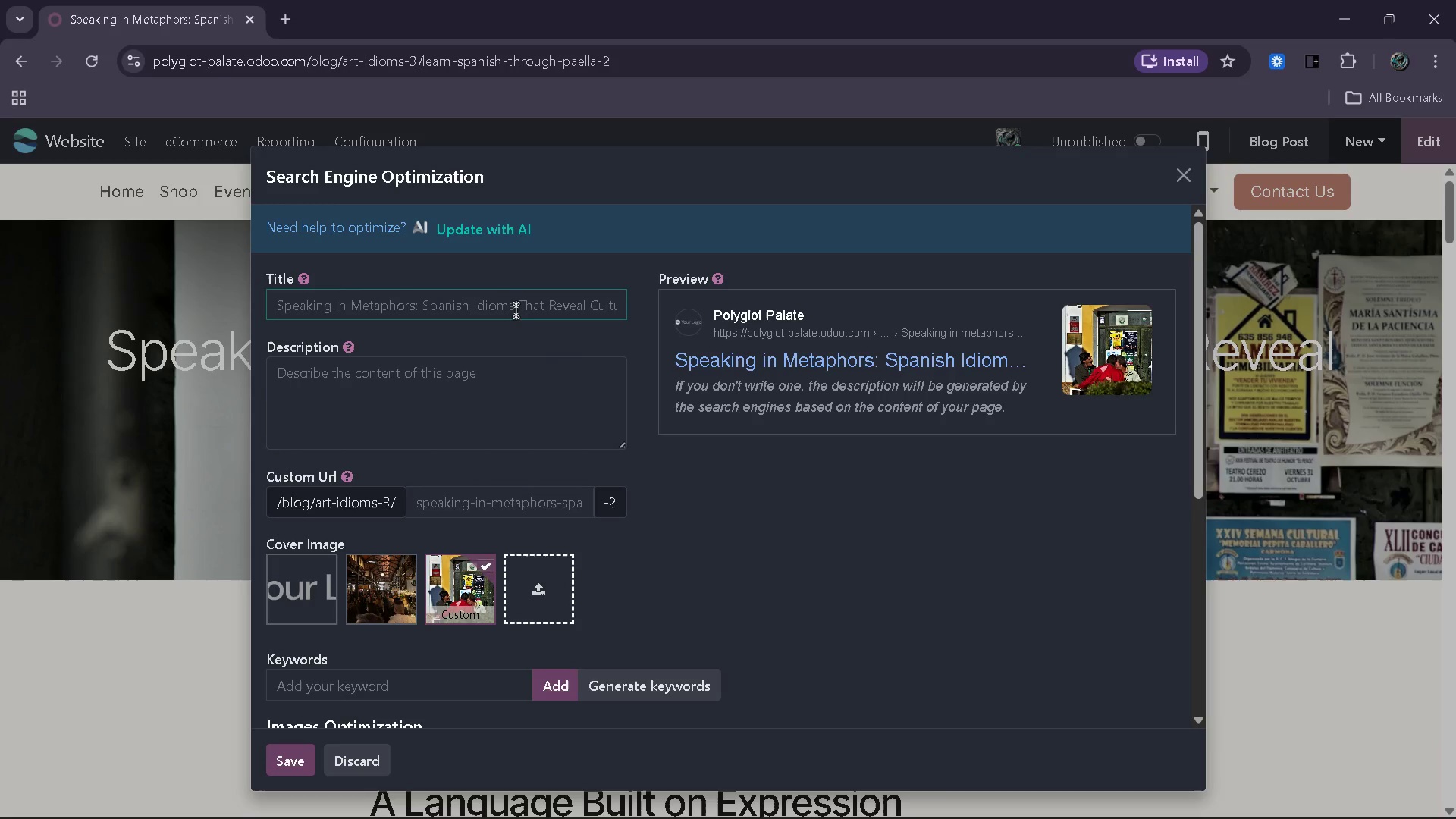 
left_click([533, 499])
 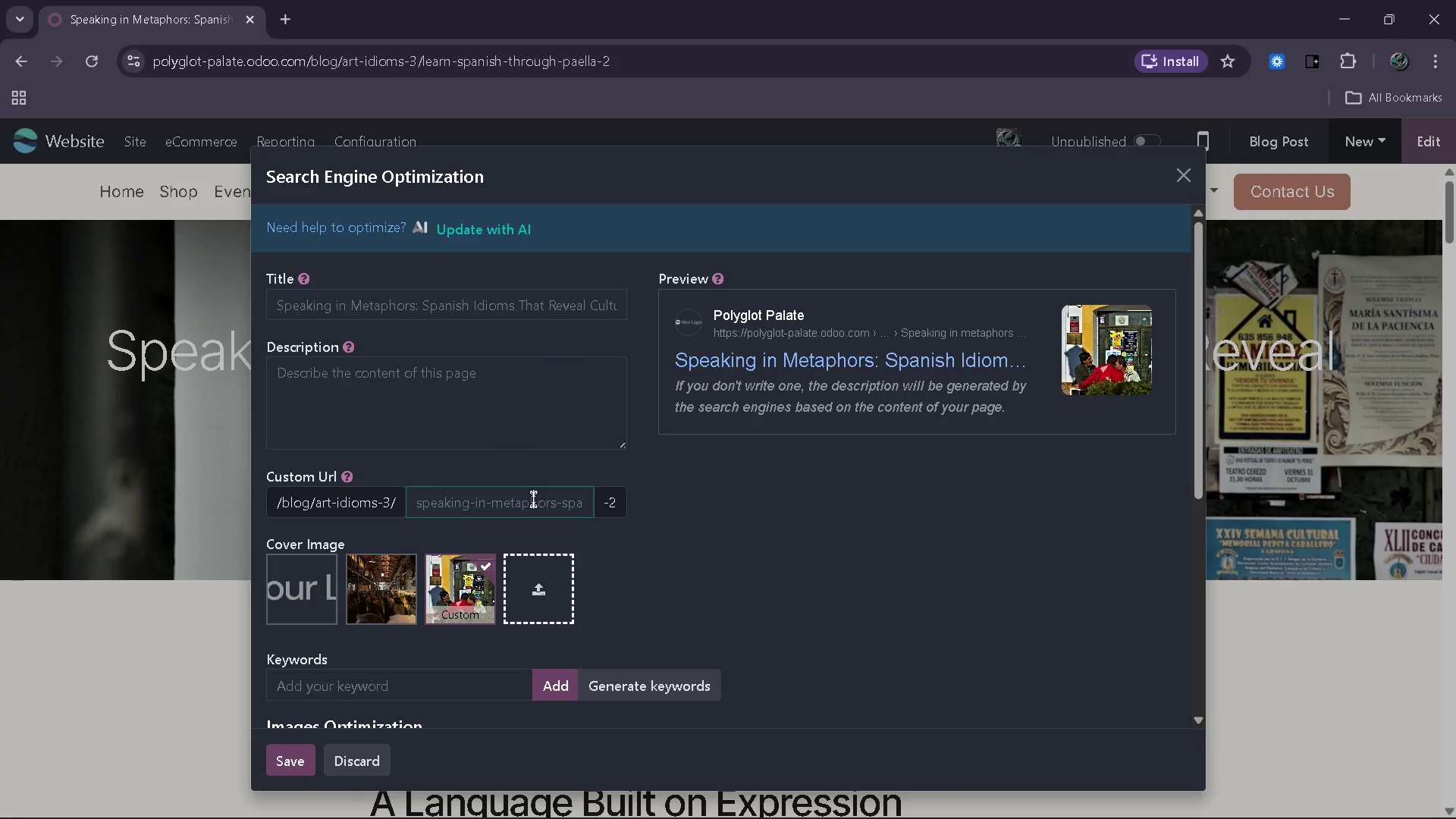 
type(spanish isiom)
key(Backspace)
key(Backspace)
key(Backspace)
key(Backspace)
type(dioms cul)
 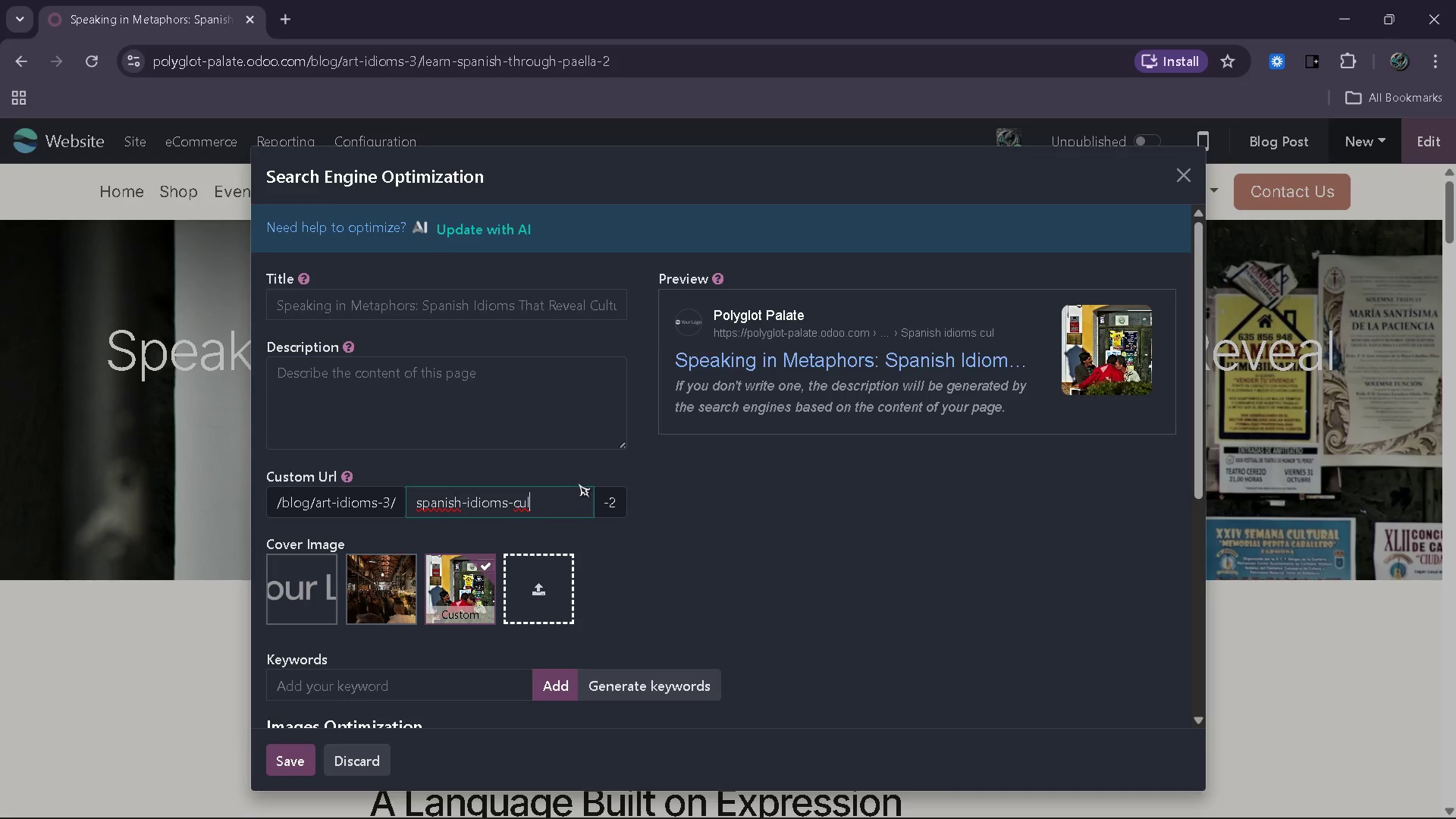 
wait(7.12)
 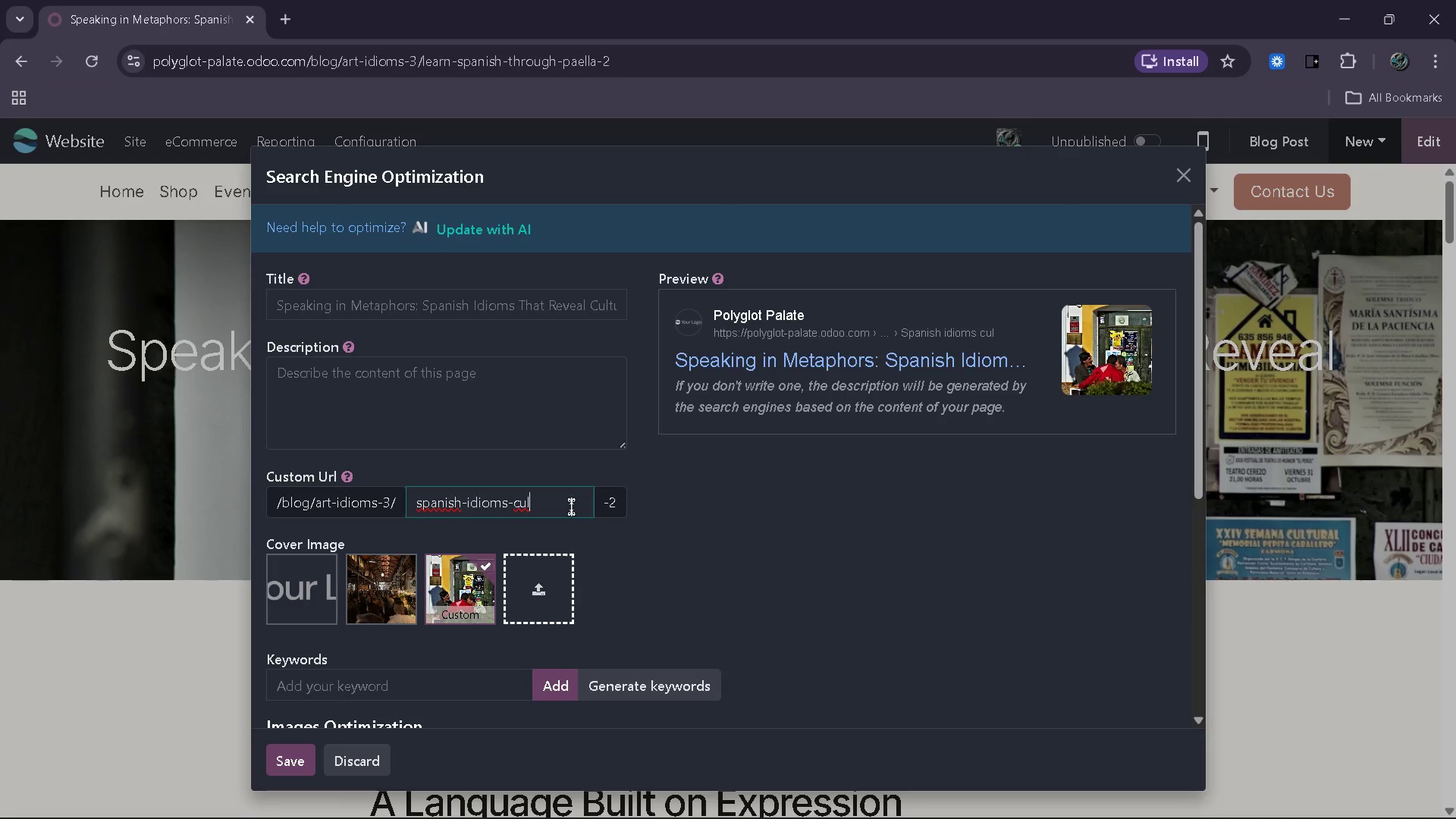 
type(tural meaning)
 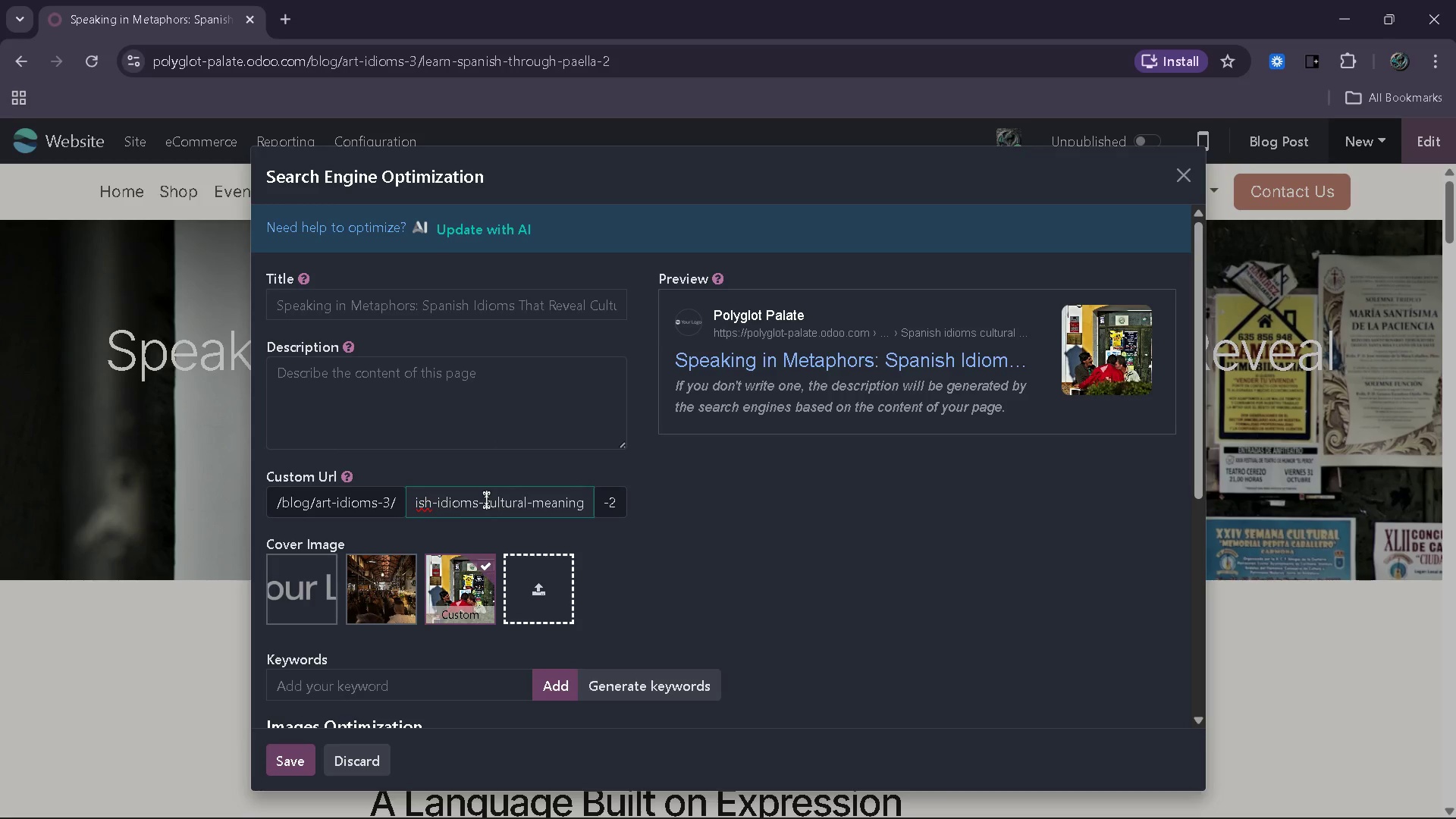 
wait(6.48)
 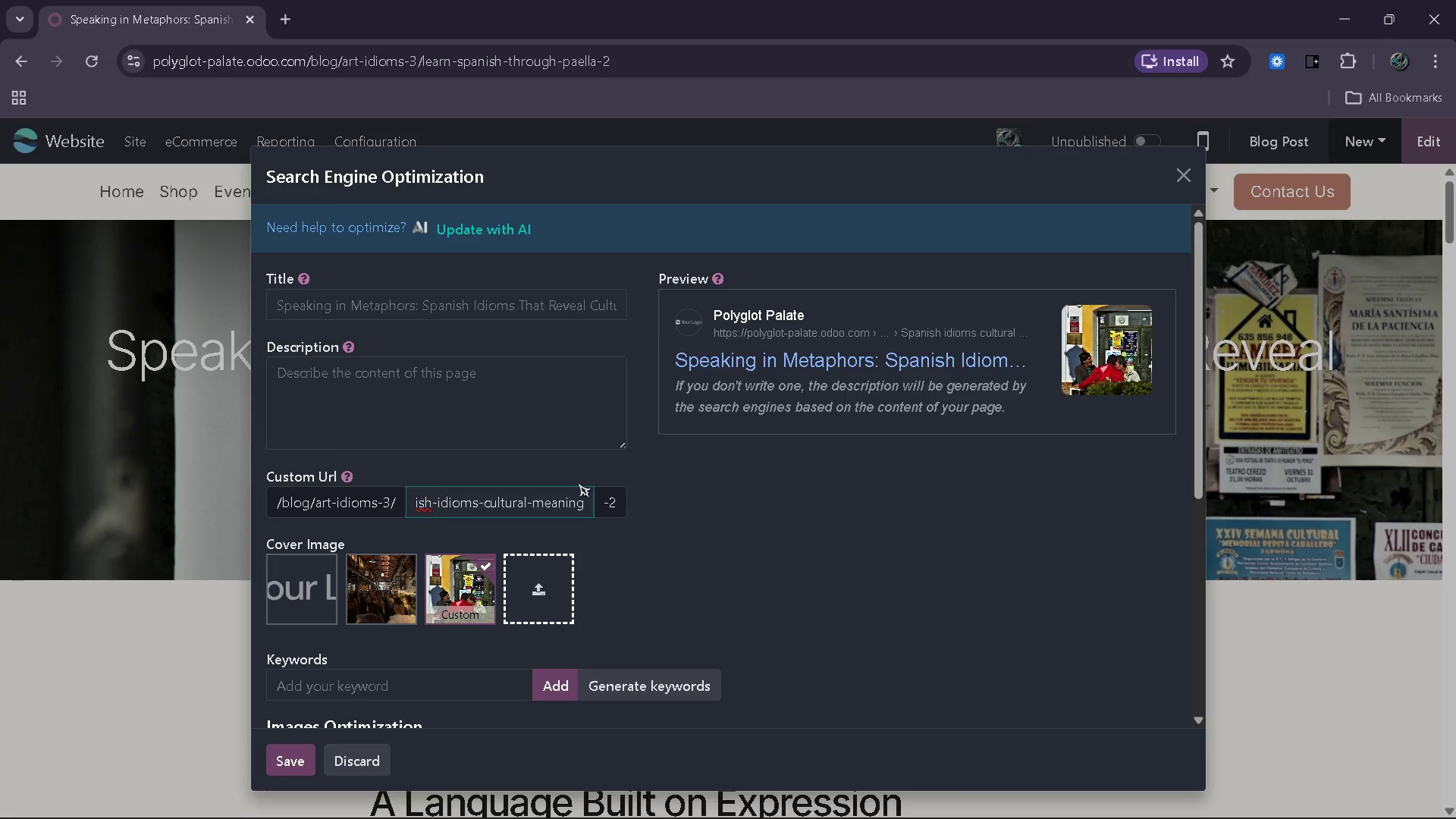 
left_click([367, 308])
 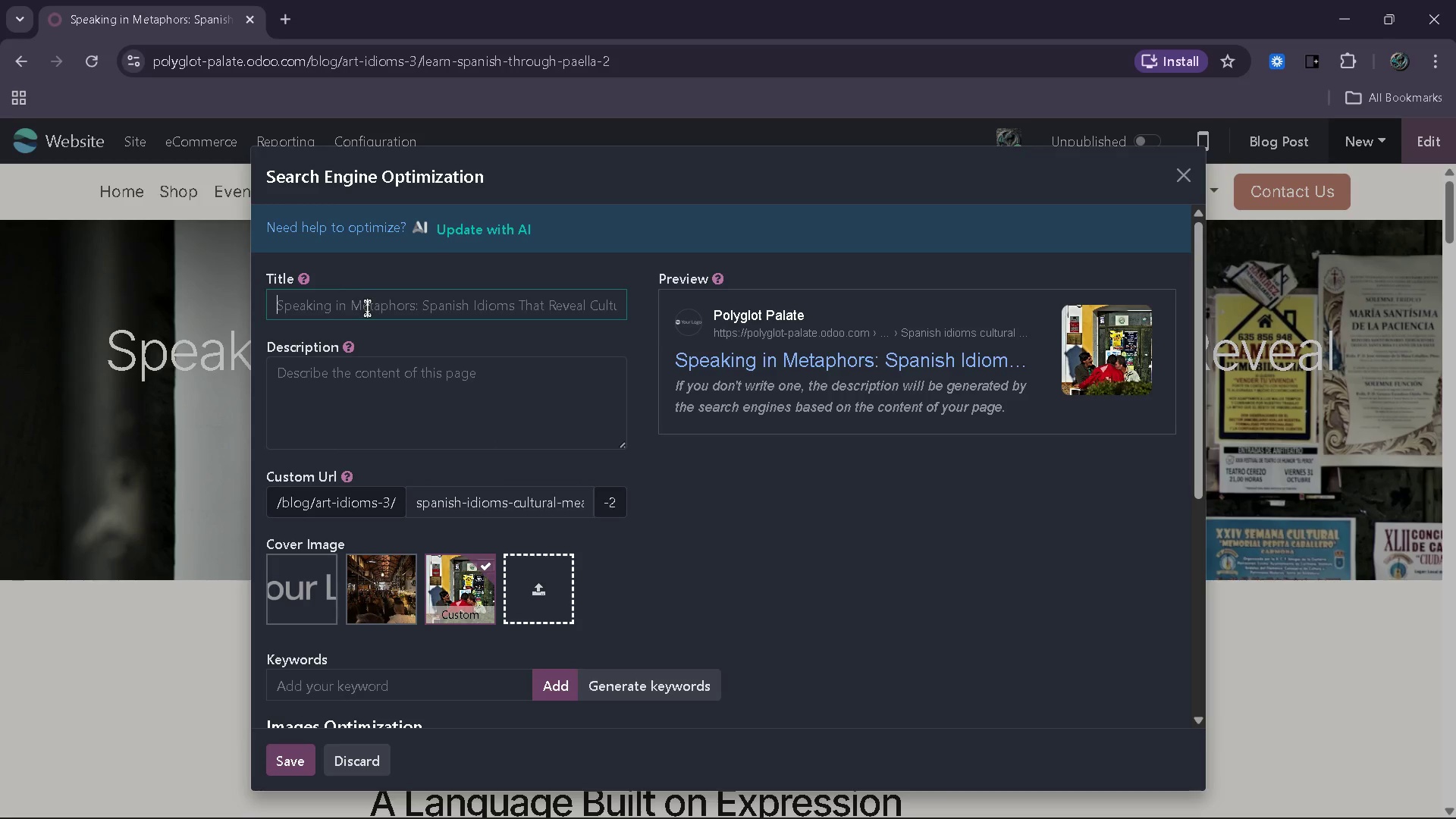 
type(Spanish IDioms EXplained | )
 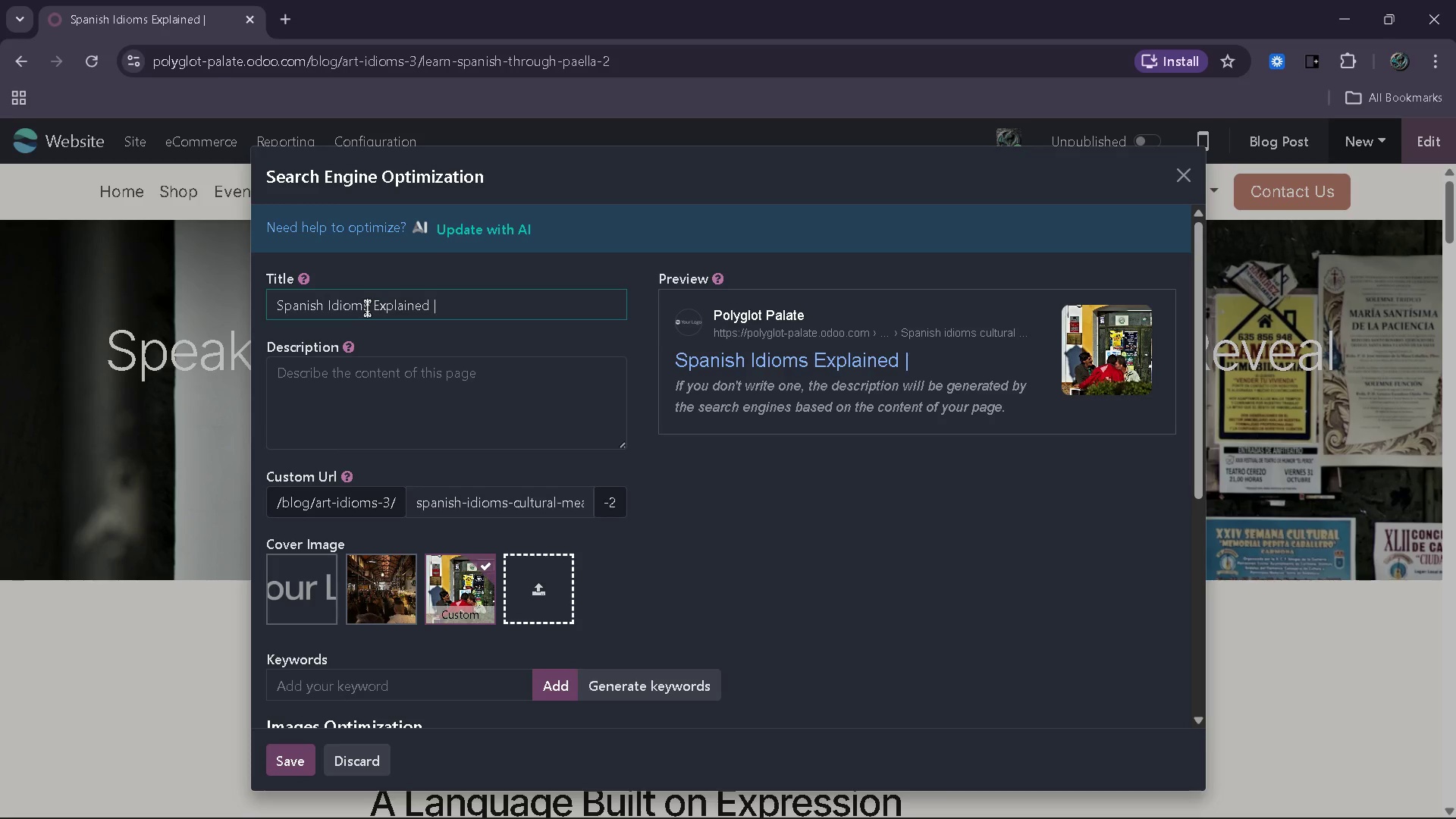 
type(Lean)
key(Backspace)
type(rn CUltura EXpresso)
key(Backspace)
type(ions)
 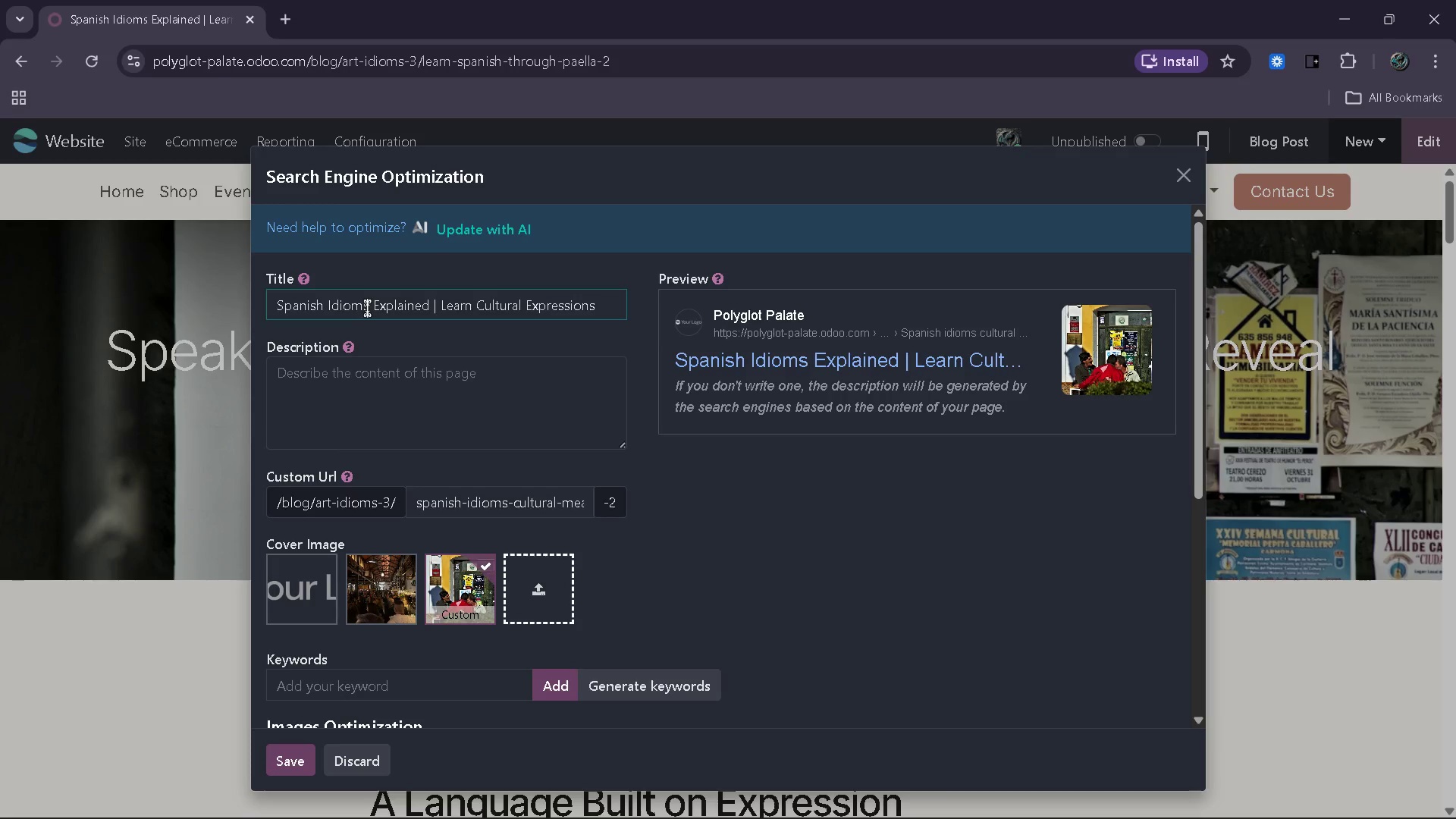 
left_click([398, 394])
 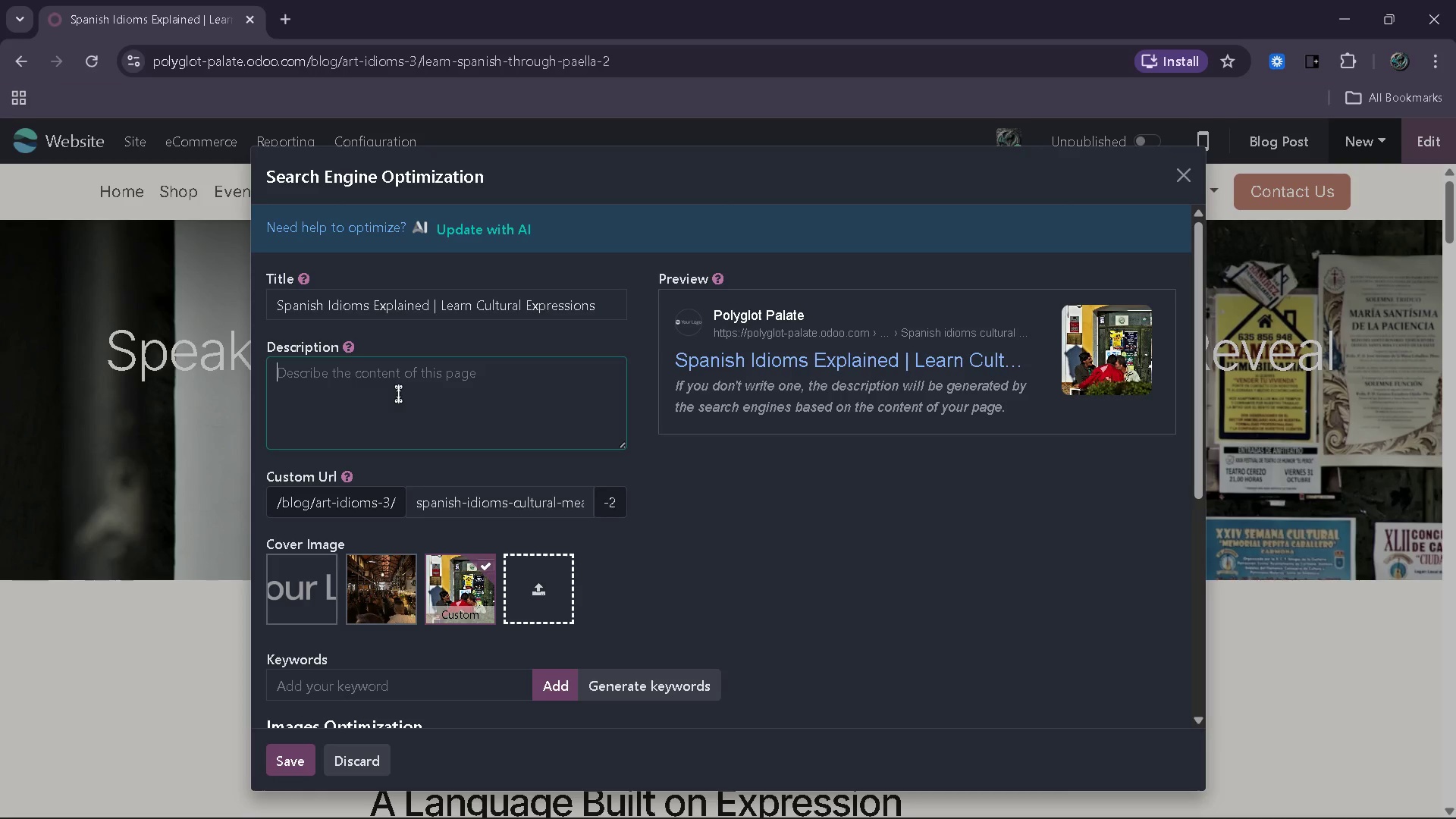 
type(Discover Spanish is)
key(Backspace)
type(dioms and their meaning )
key(Backspace)
type(s. Learn how to speak naturally and understand cultural expressions.)
 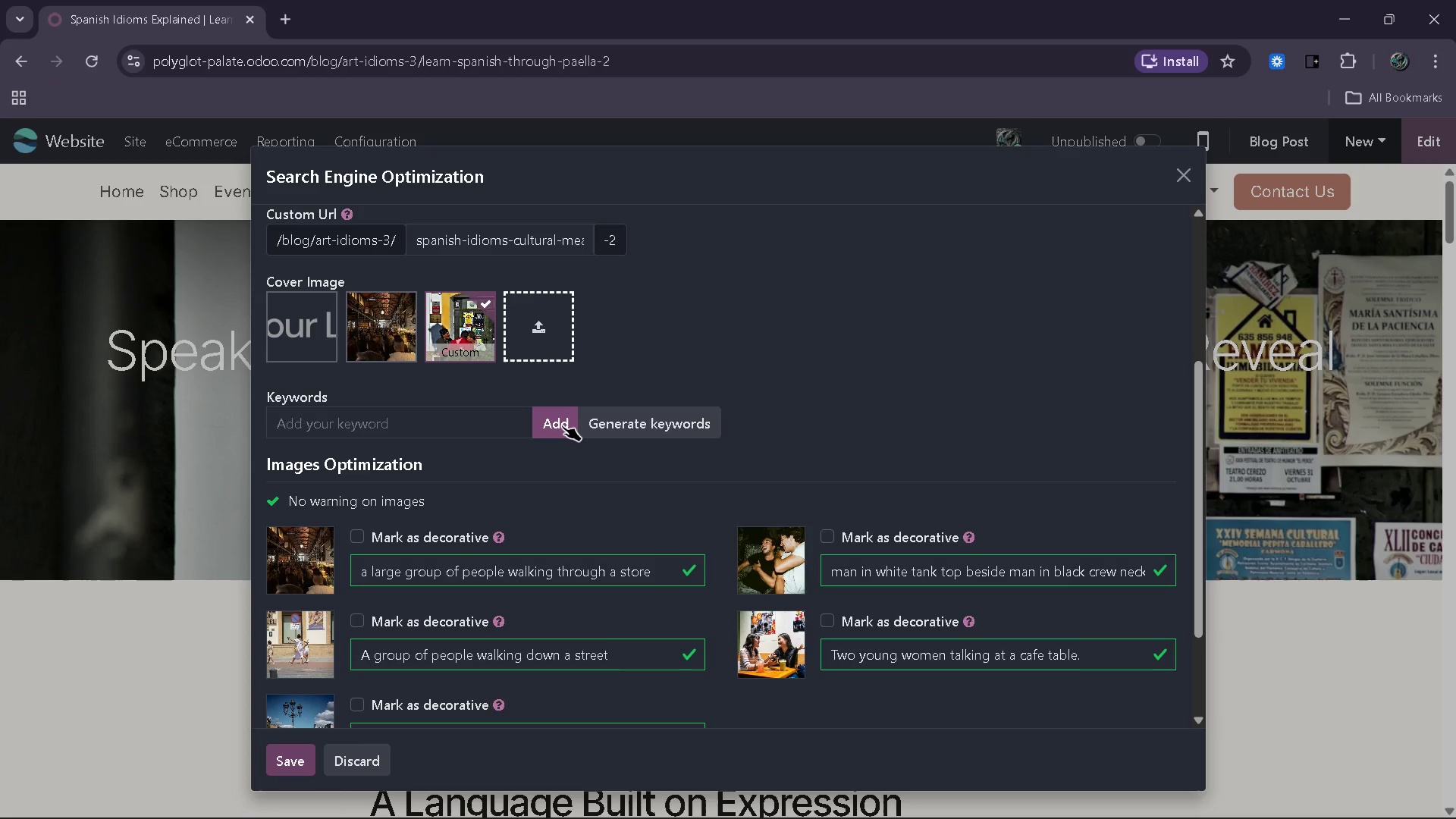 
wait(26.52)
 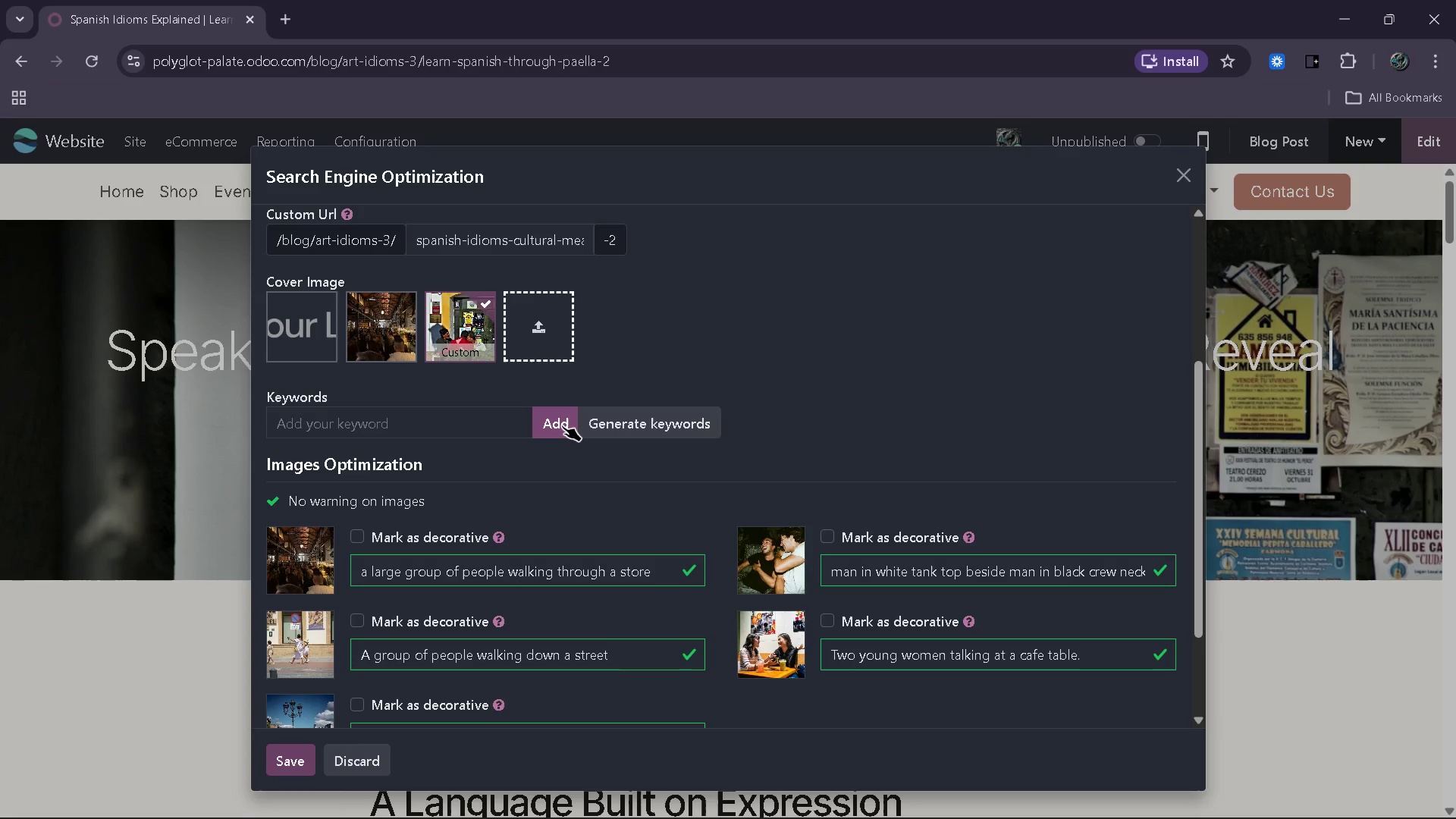 
left_click([681, 301])
 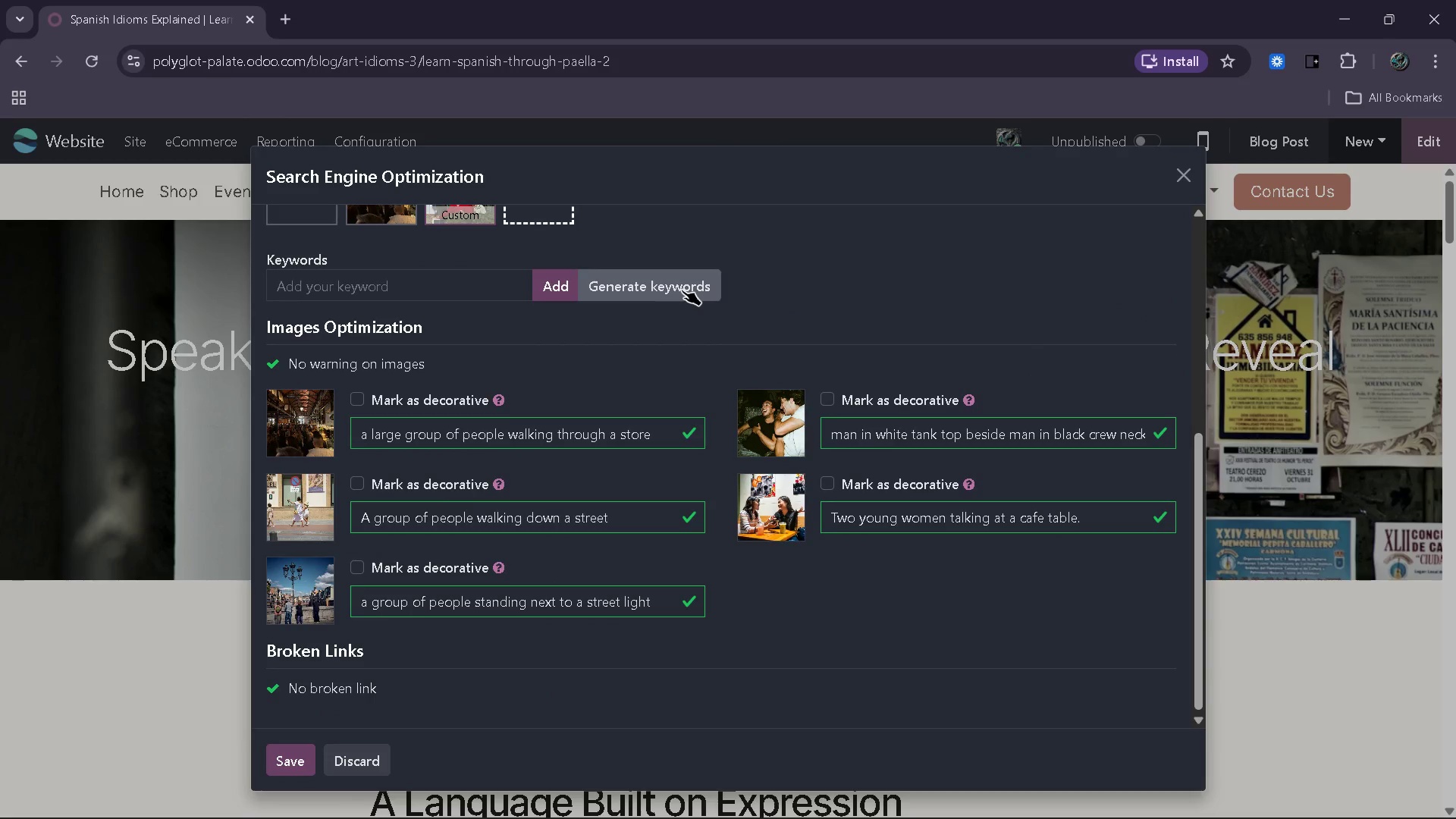 
left_click([682, 290])
 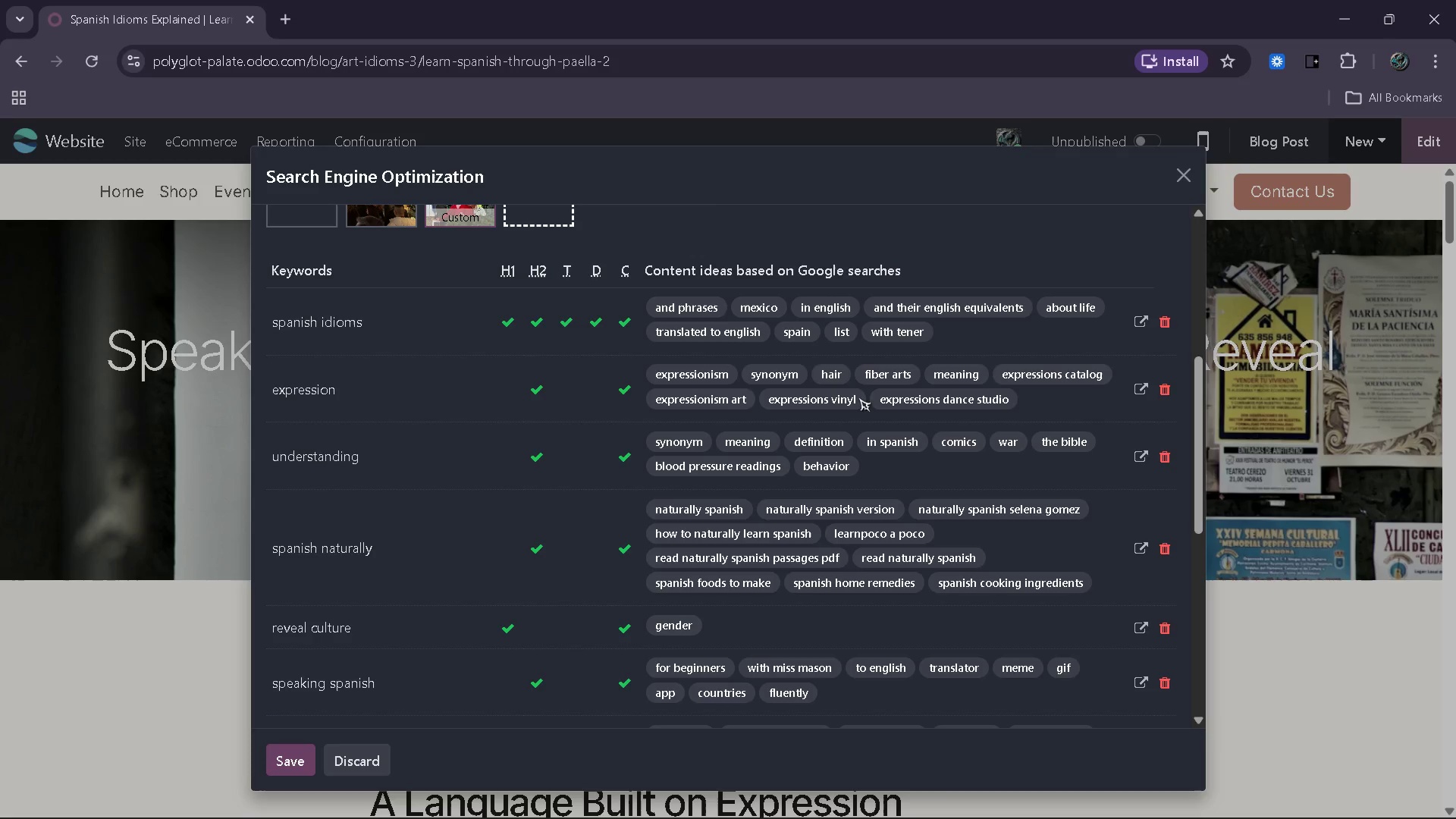 
wait(5.8)
 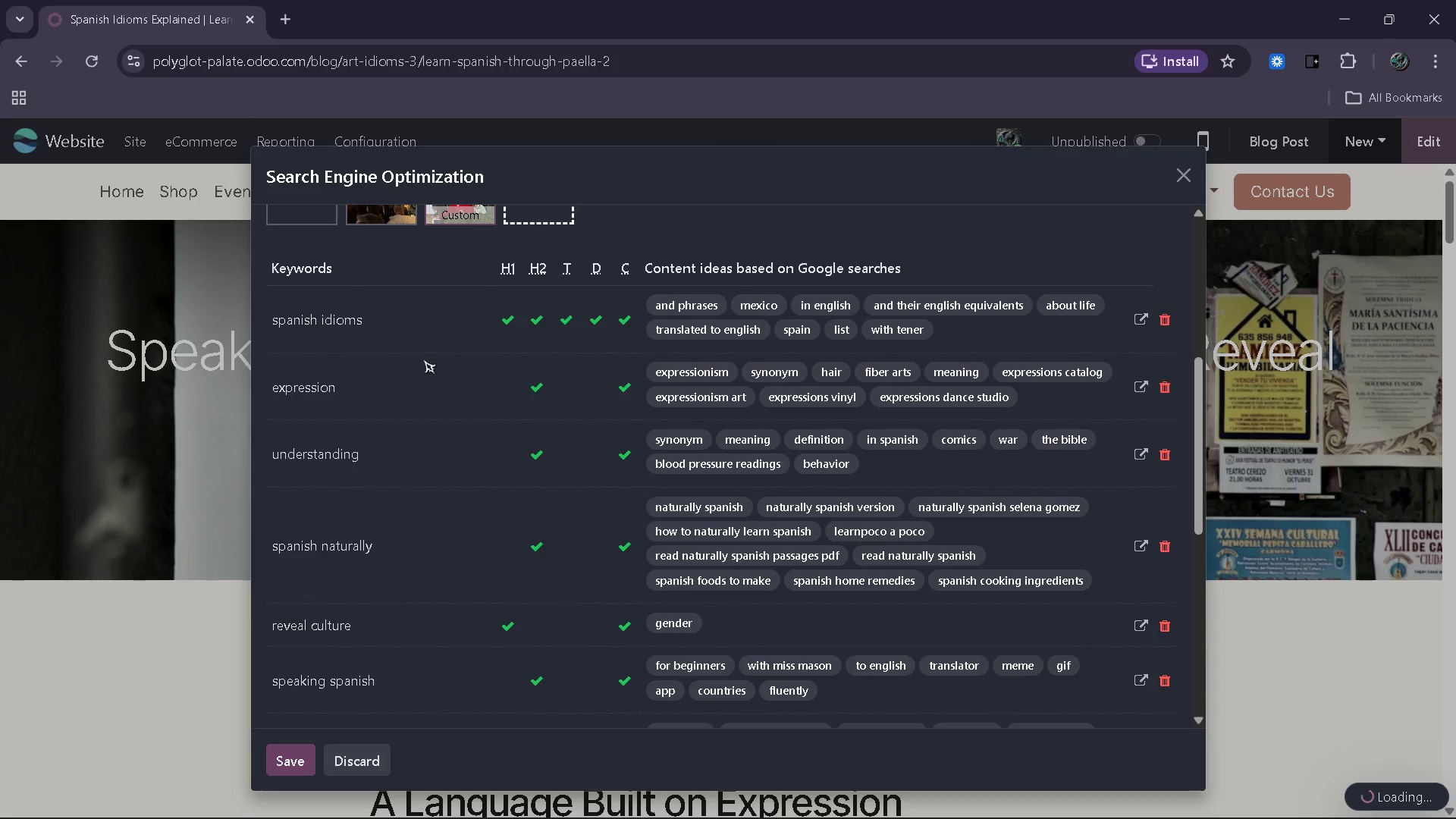 
left_click([1170, 463])
 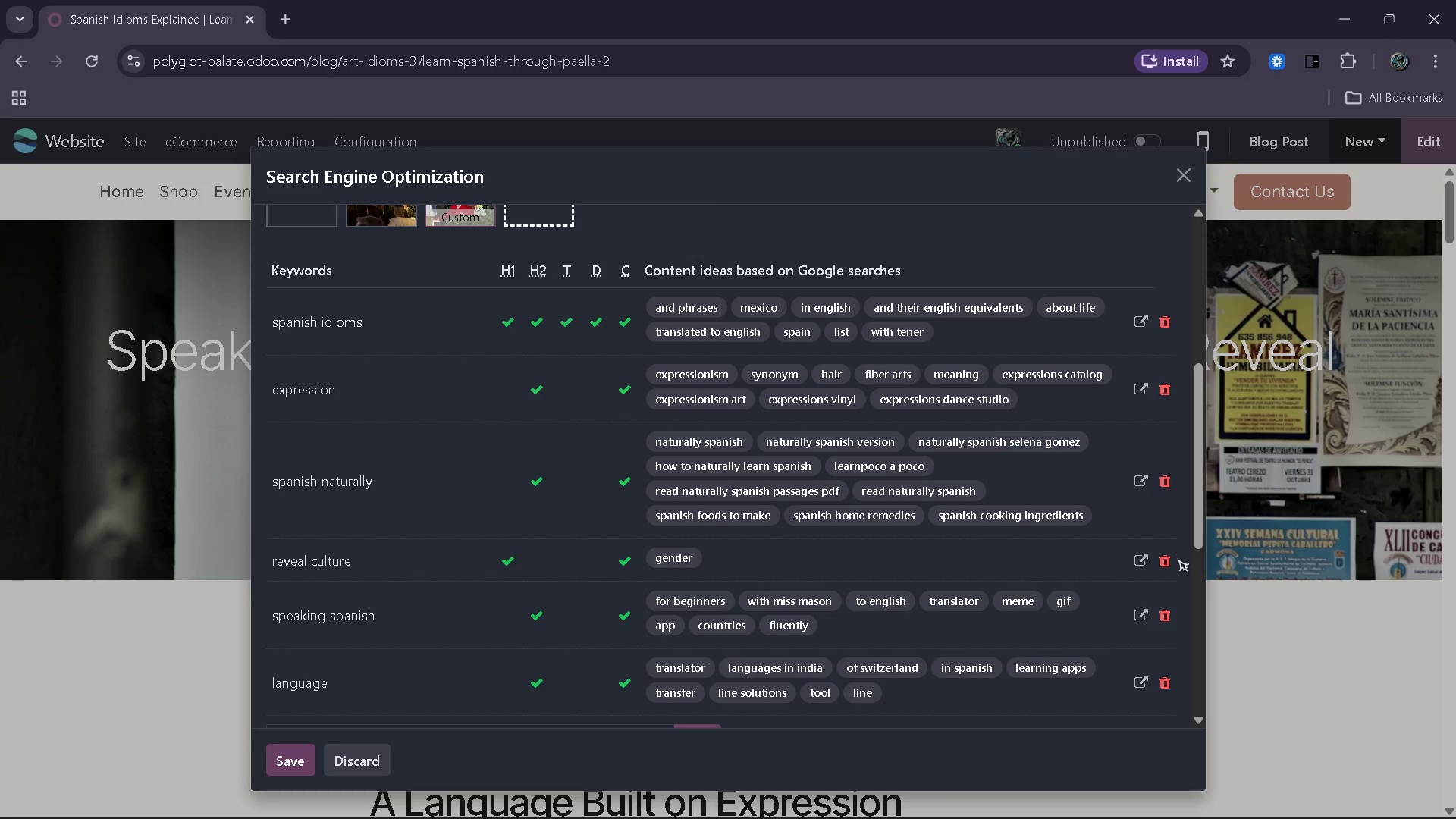 
left_click([1169, 565])
 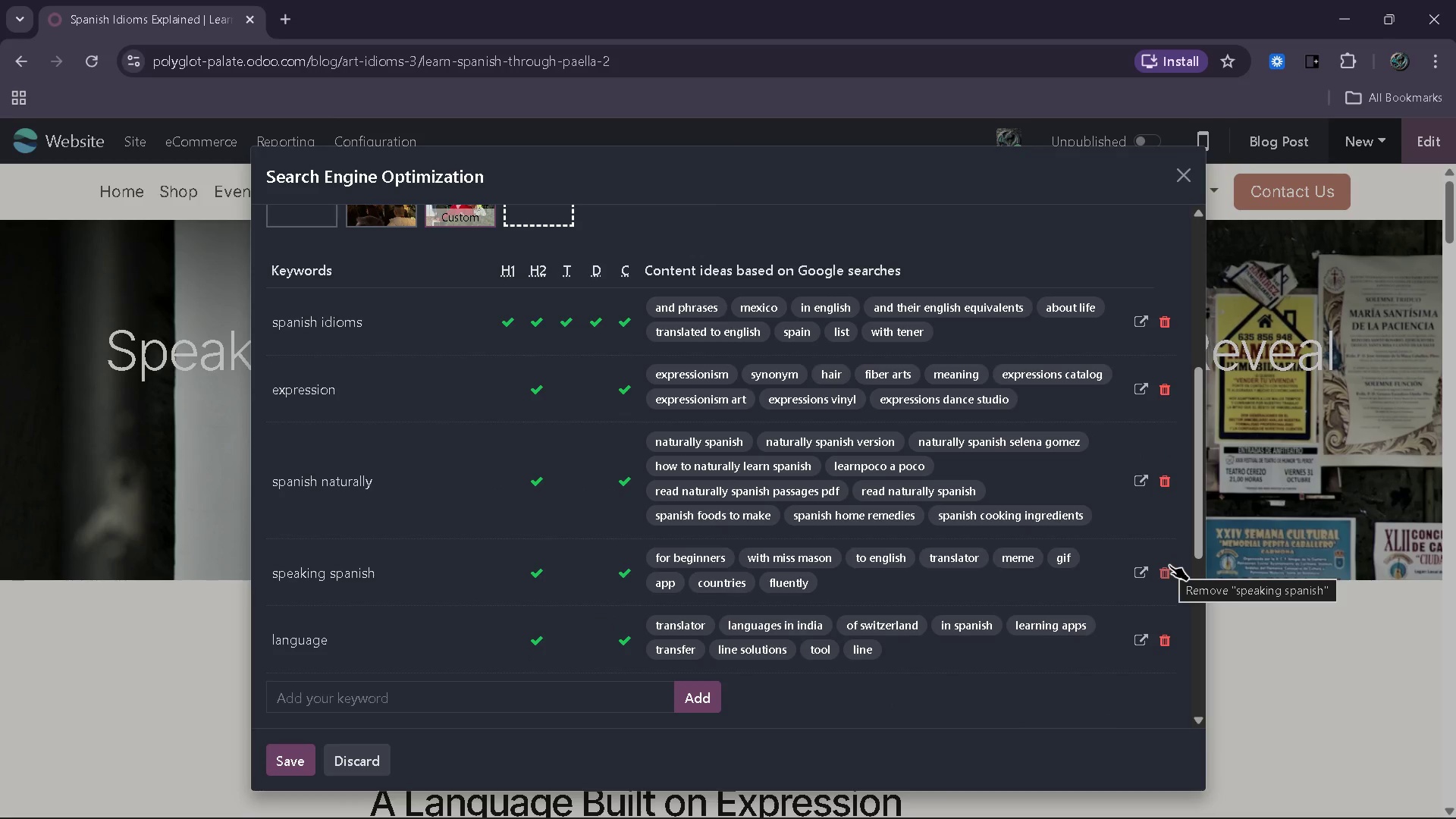 
left_click([1169, 565])
 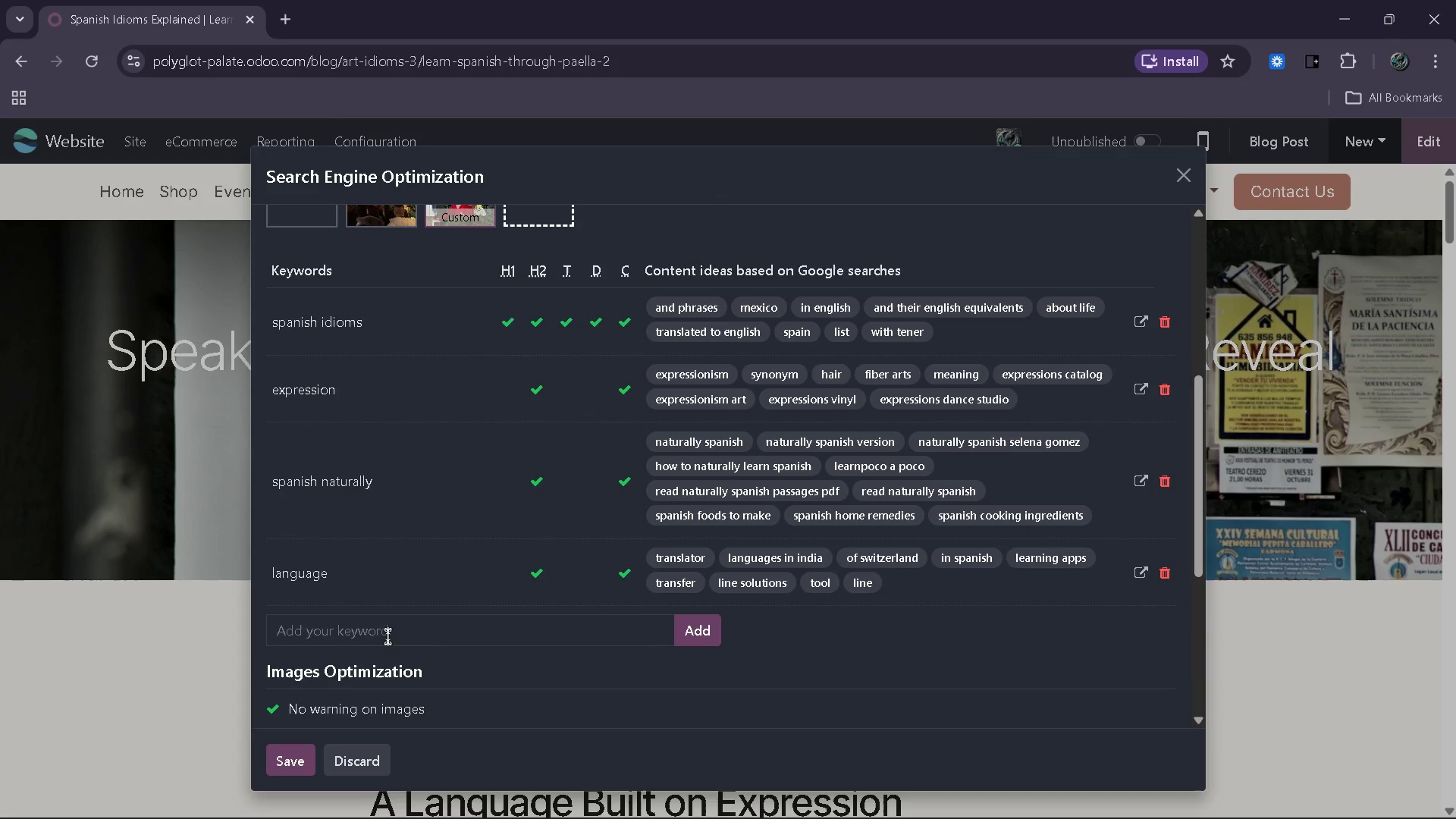 
left_click([273, 747])
 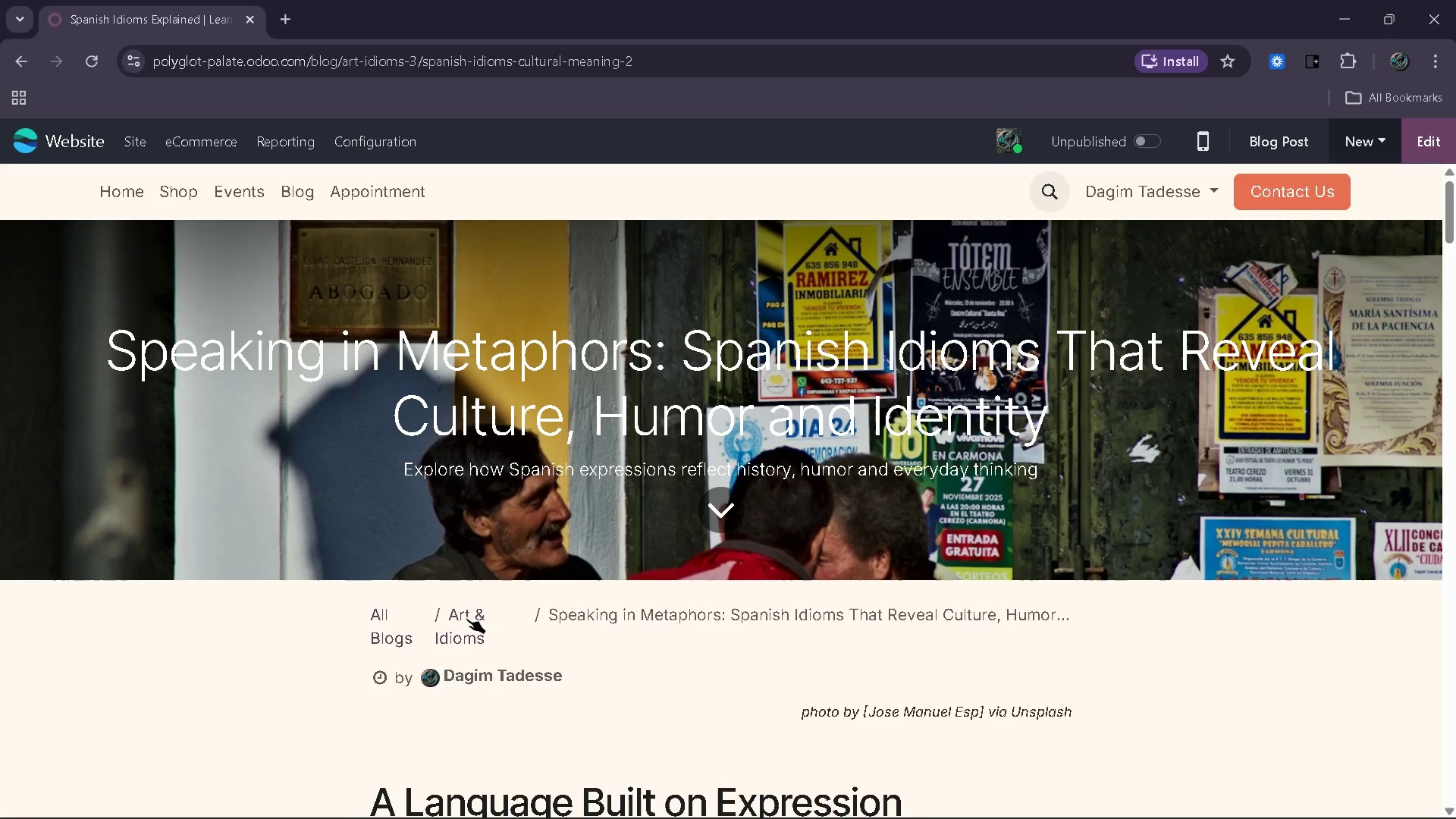 
left_click([1137, 152])
 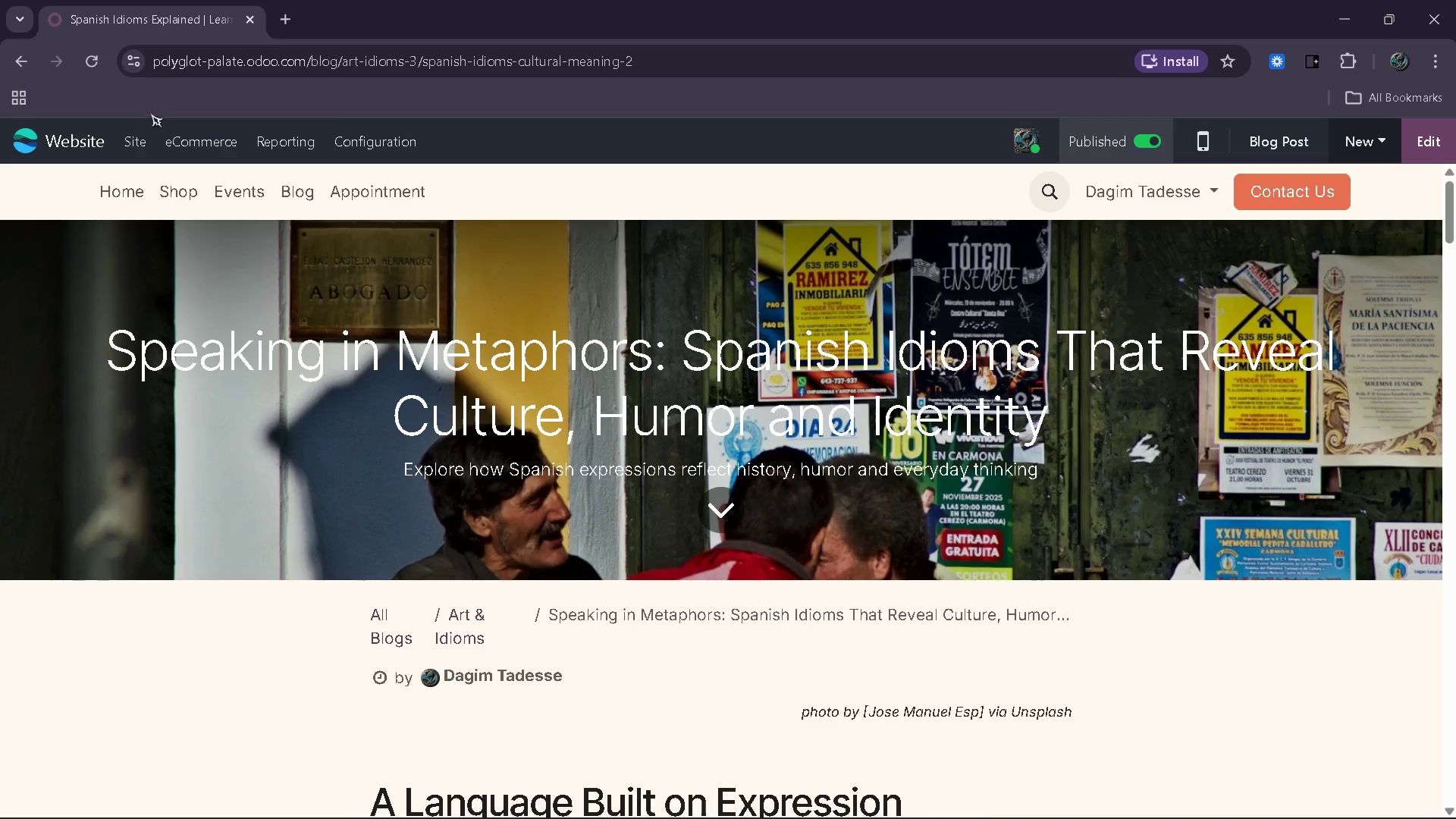 
wait(10.88)
 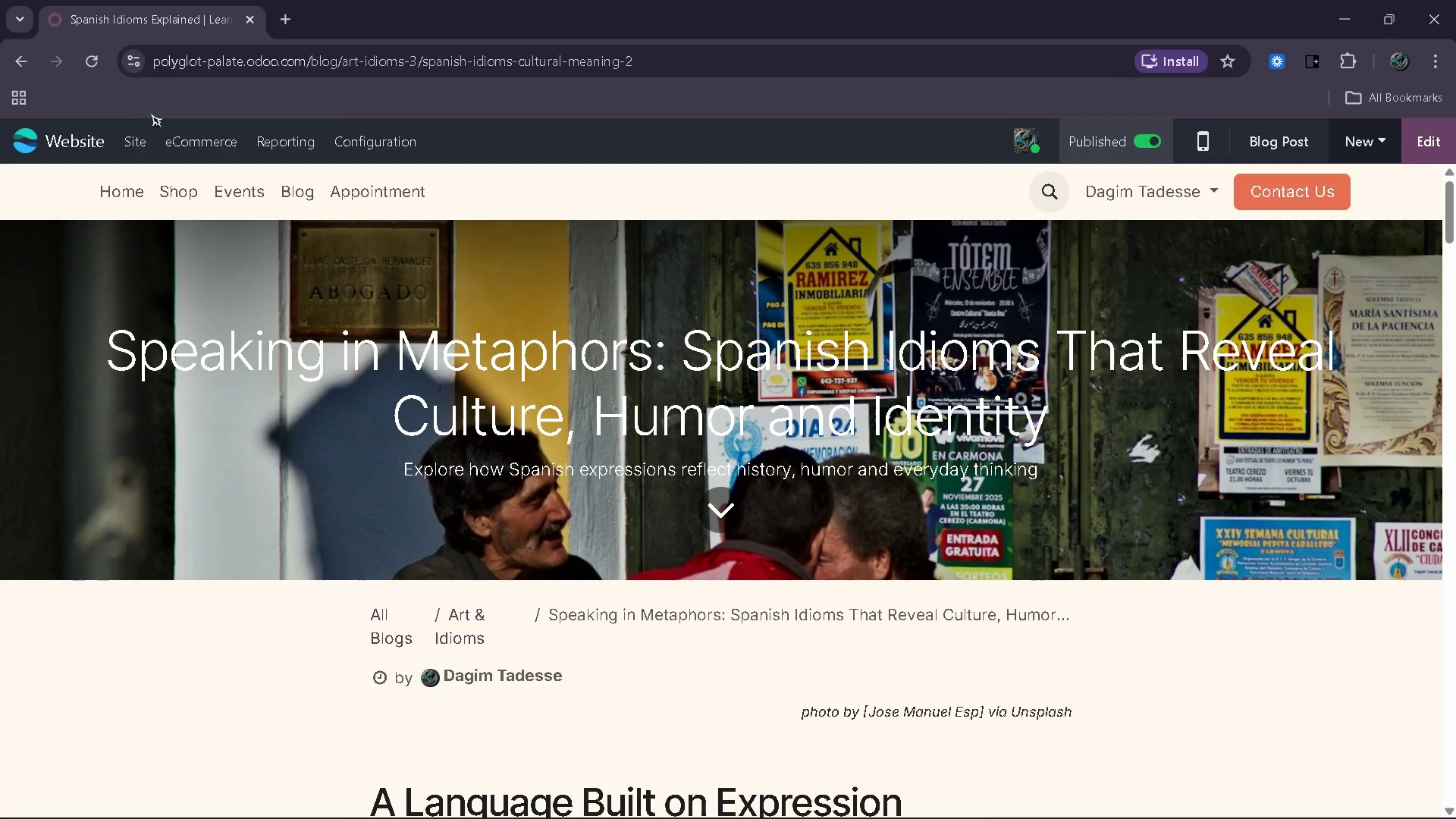 
left_click([1437, 124])
 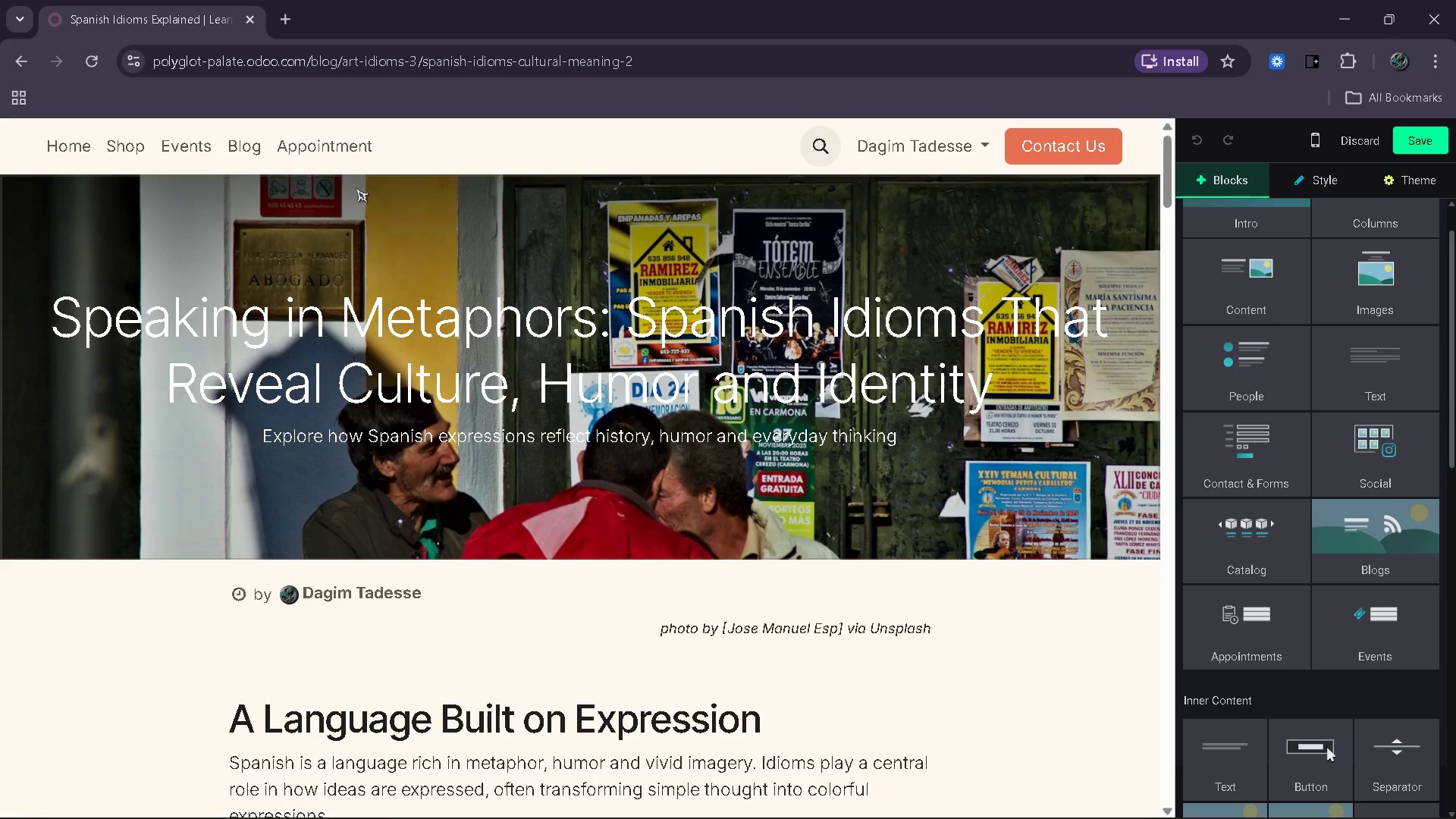 
wait(6.62)
 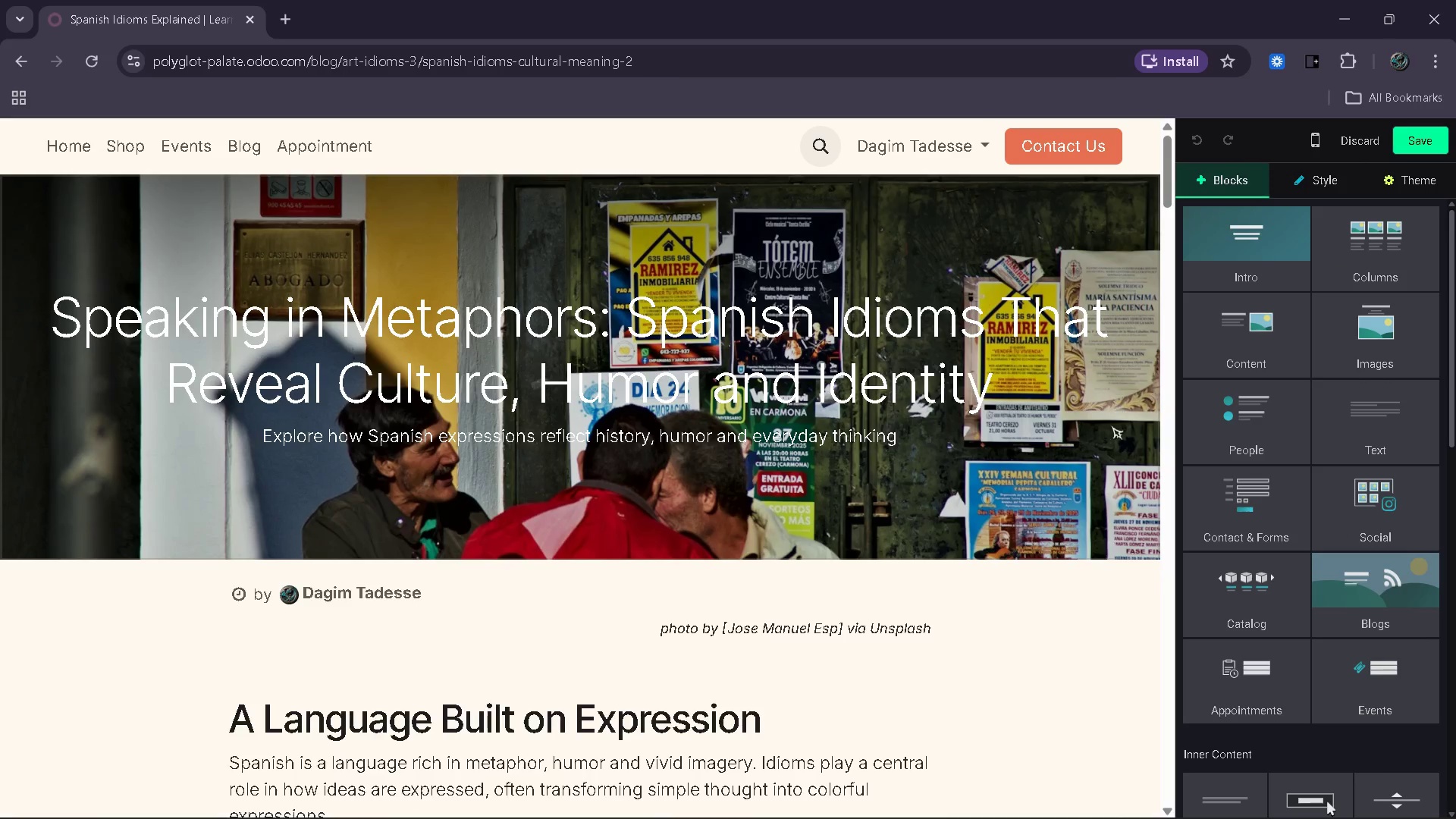 
left_click([1384, 149])
 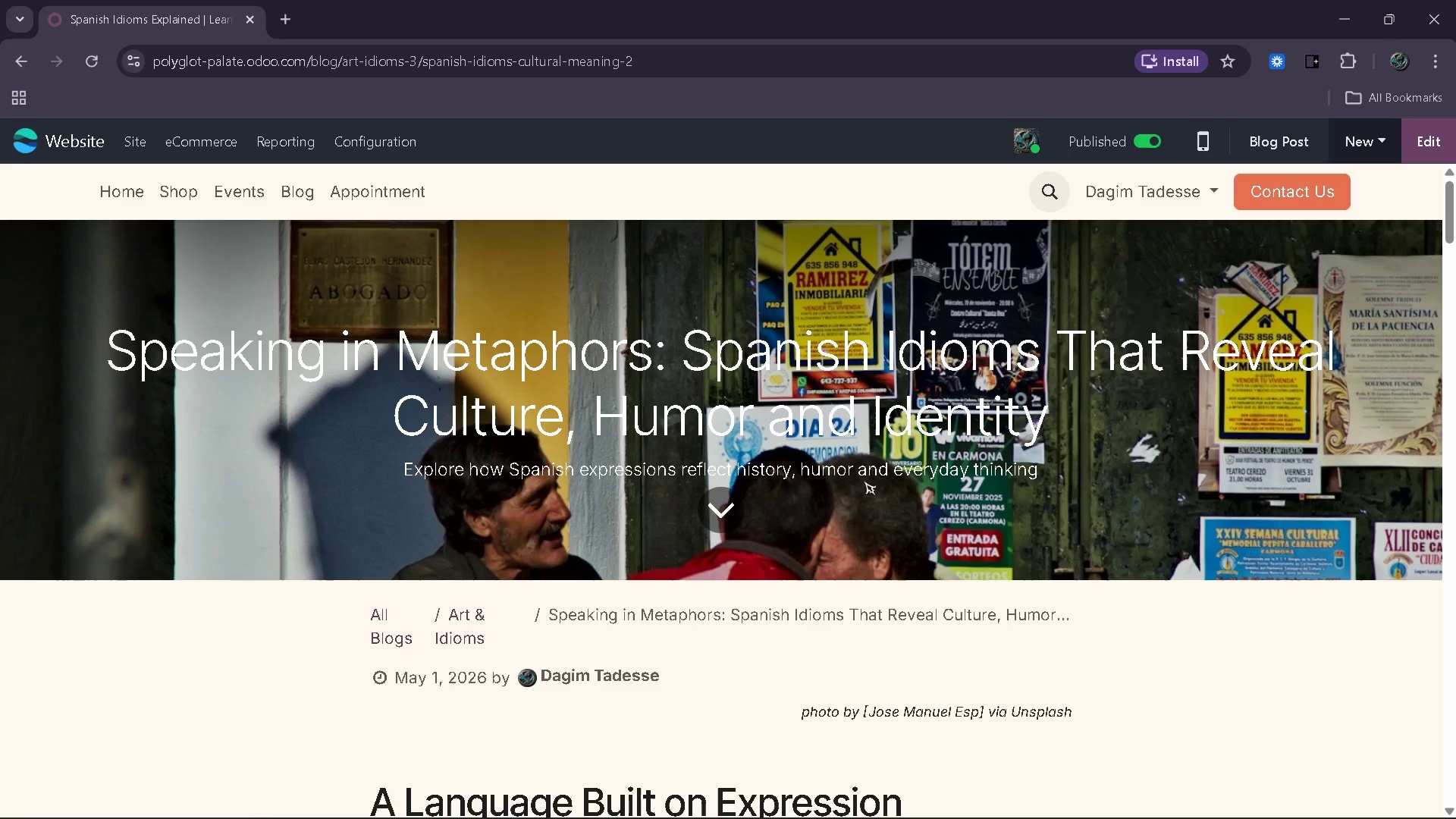 
wait(6.22)
 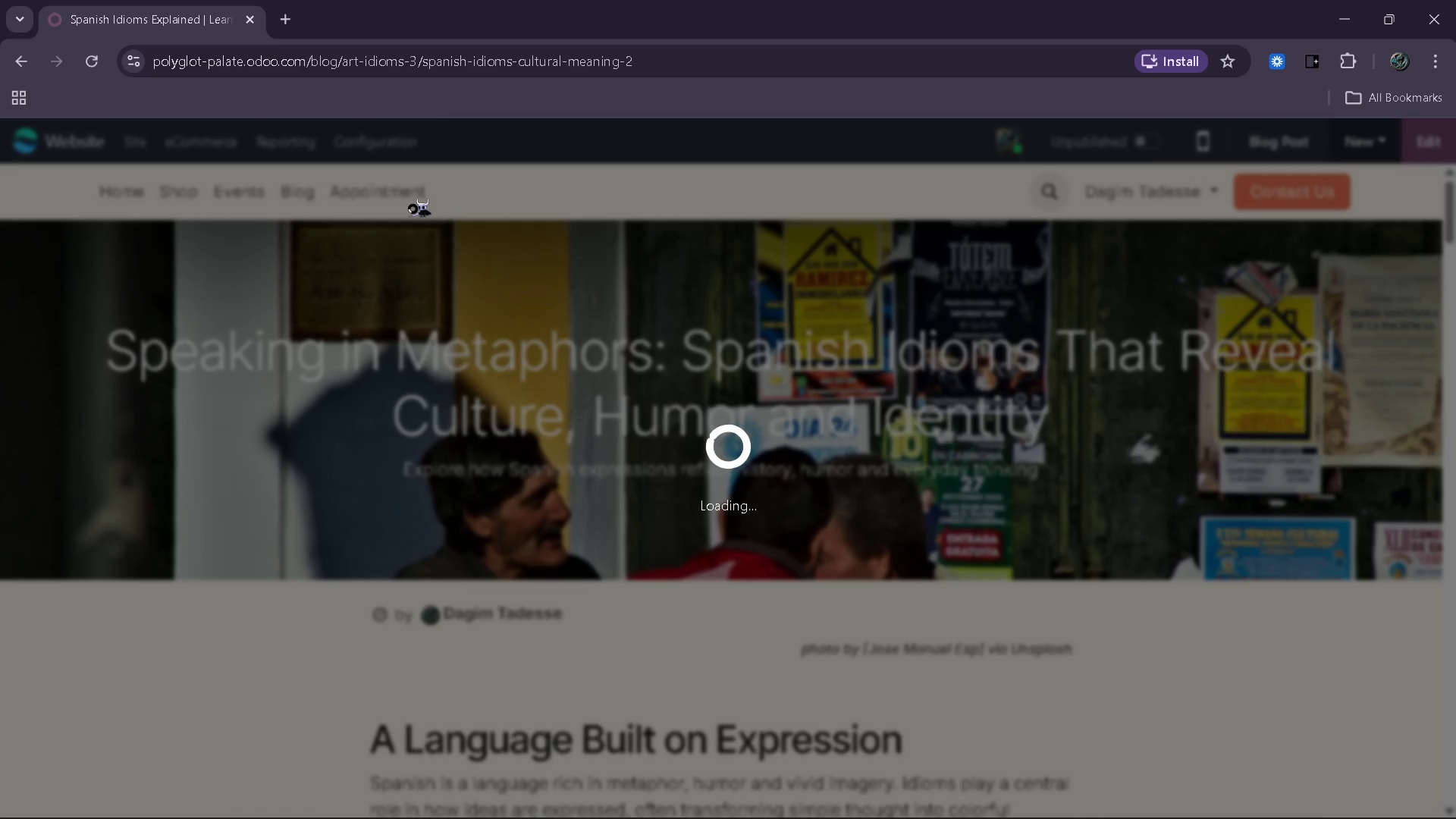 
left_click([137, 139])
 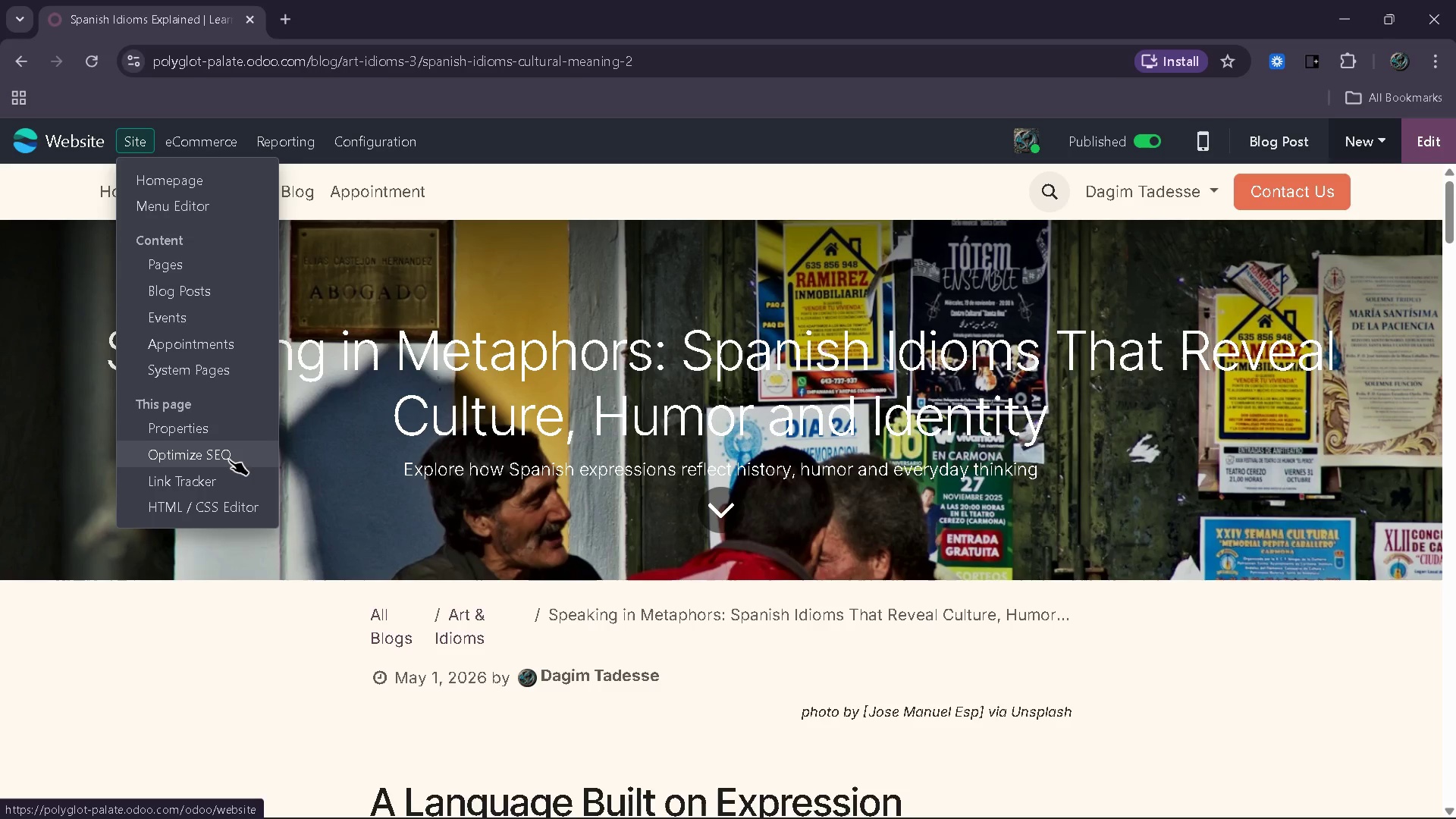 
wait(5.69)
 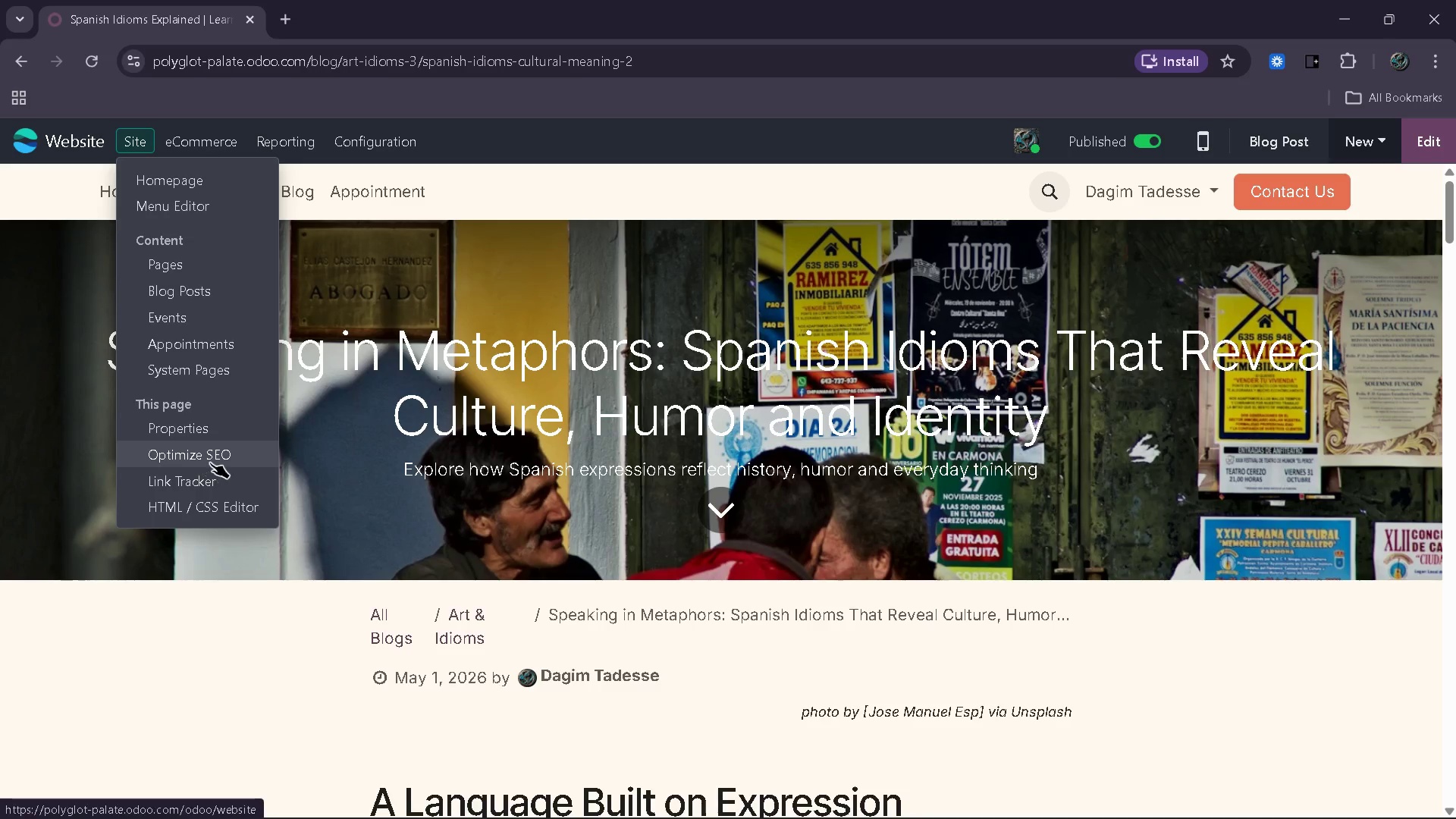 
left_click([215, 301])
 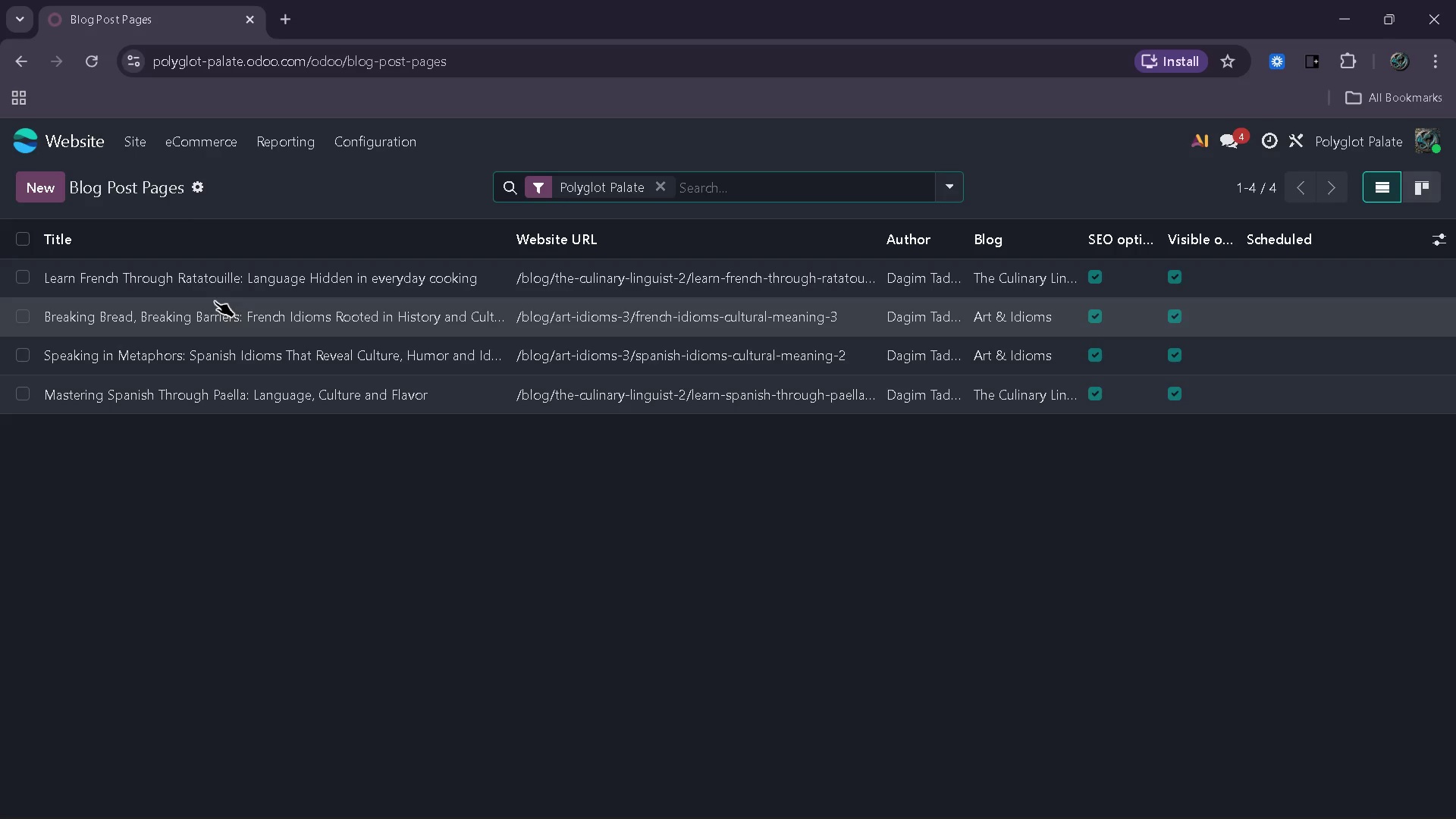 
mouse_move([865, 340])
 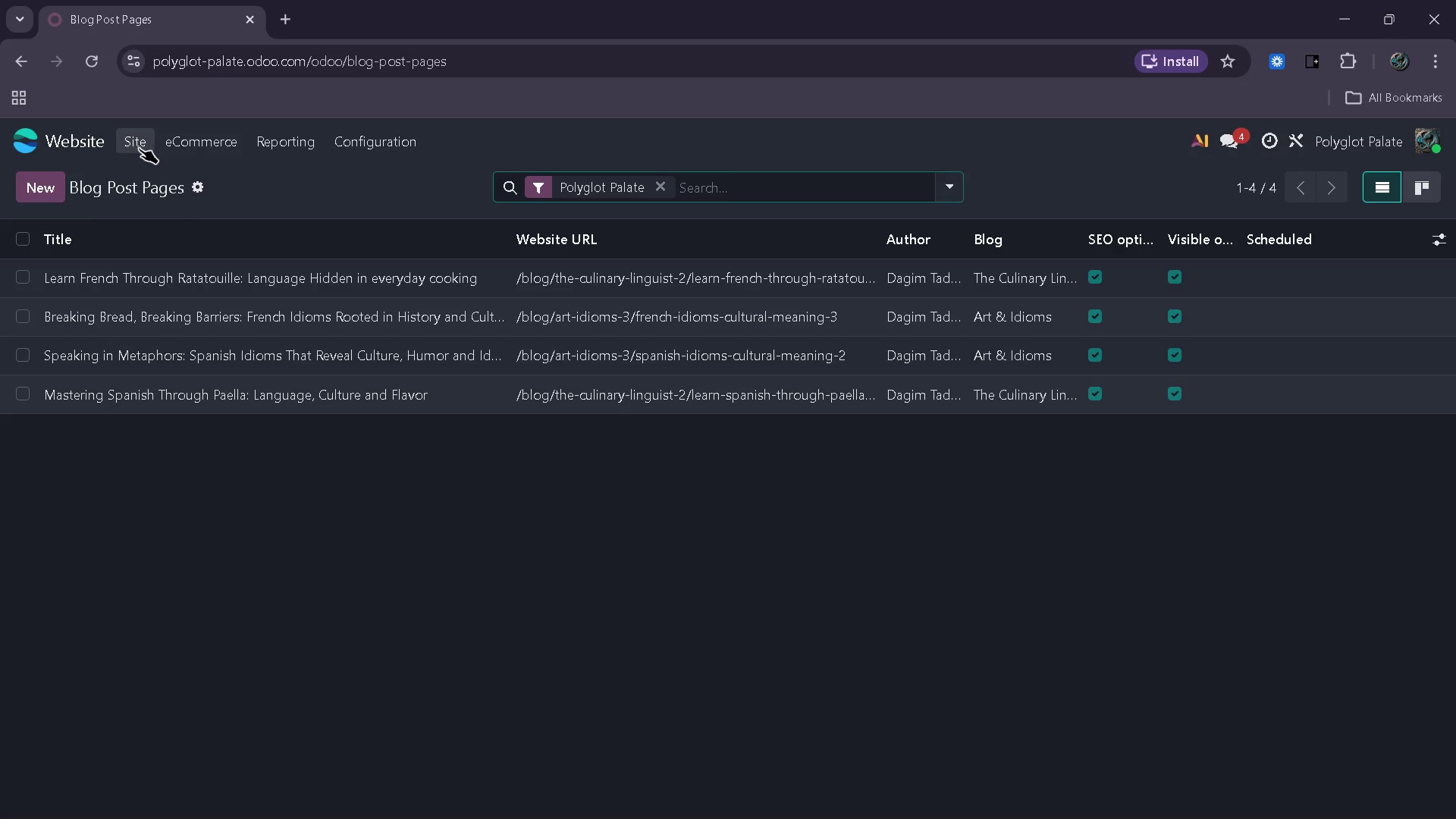 
wait(9.42)
 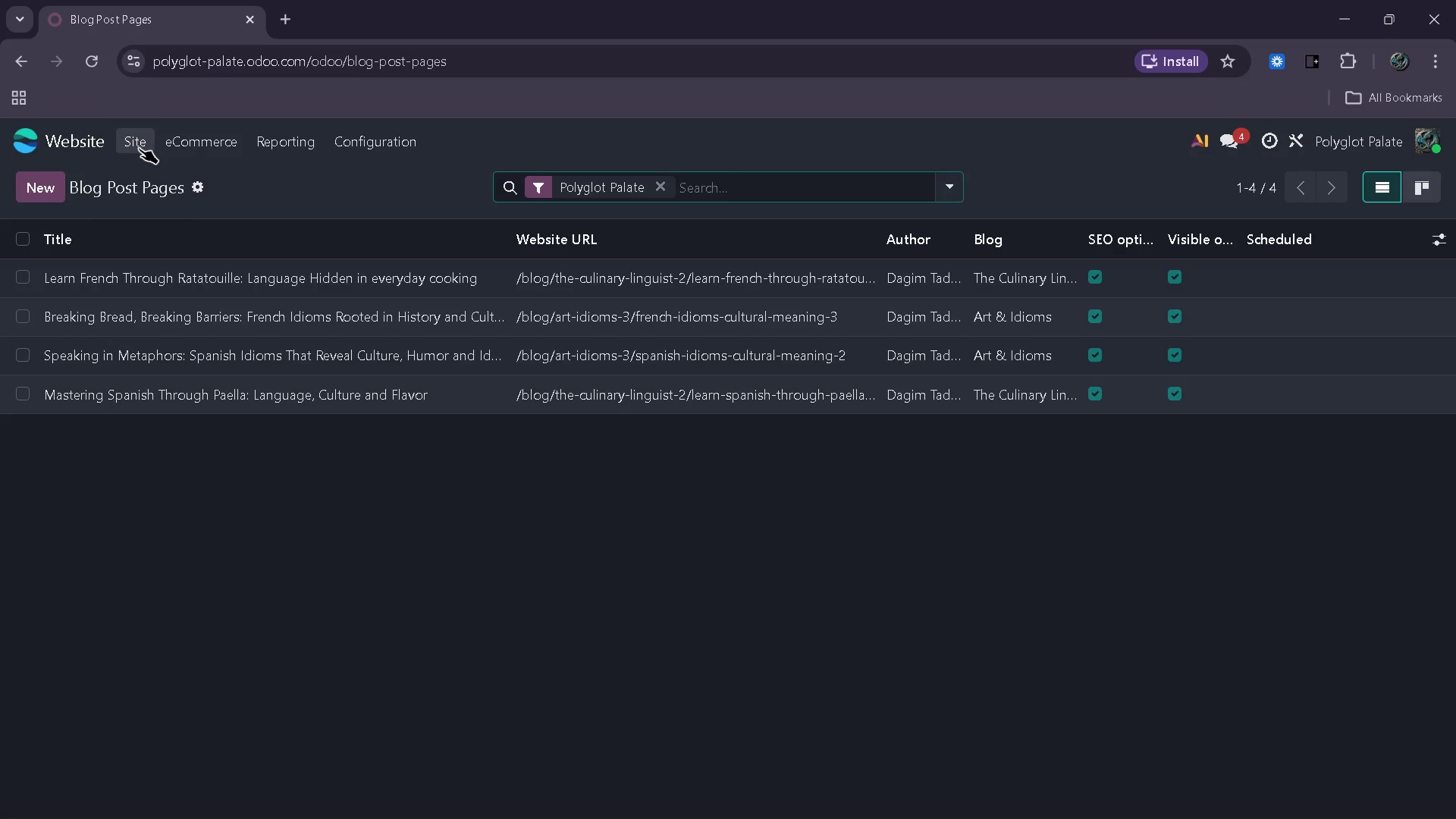 
left_click_drag(start_coordinate=[974, 356], to_coordinate=[1053, 362])
 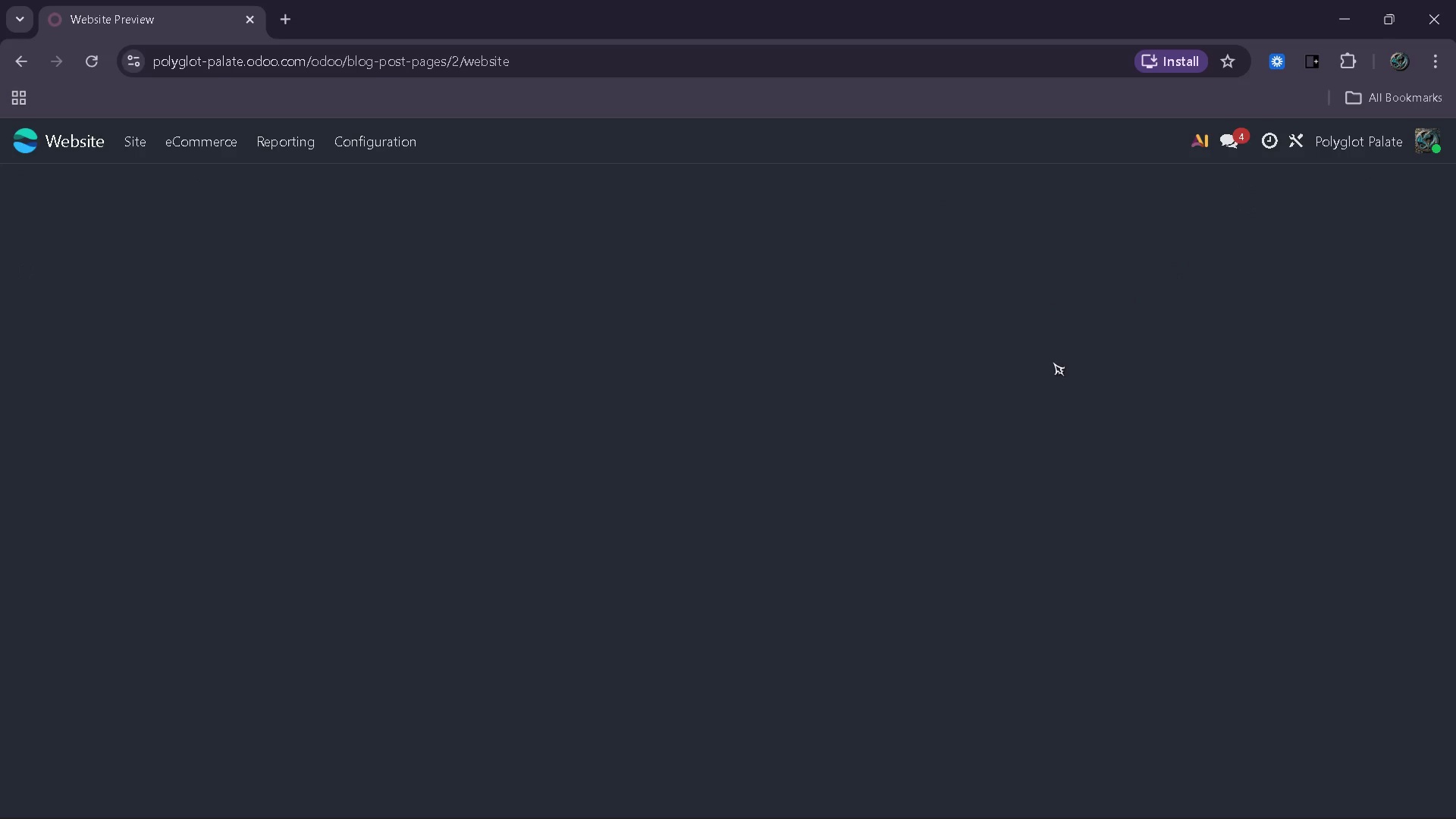 
key(Control+ControlLeft)
 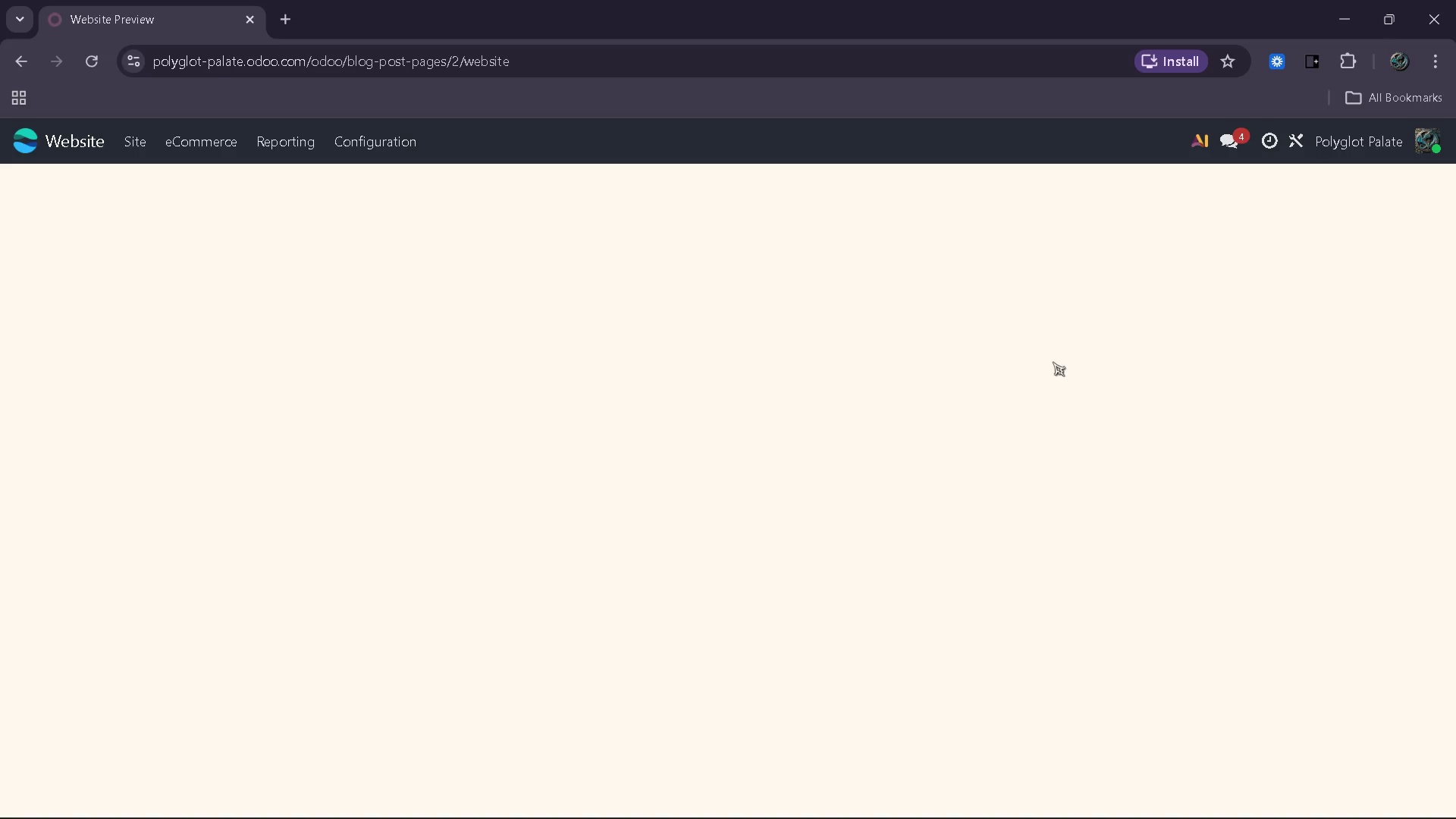 
key(Control+C)
 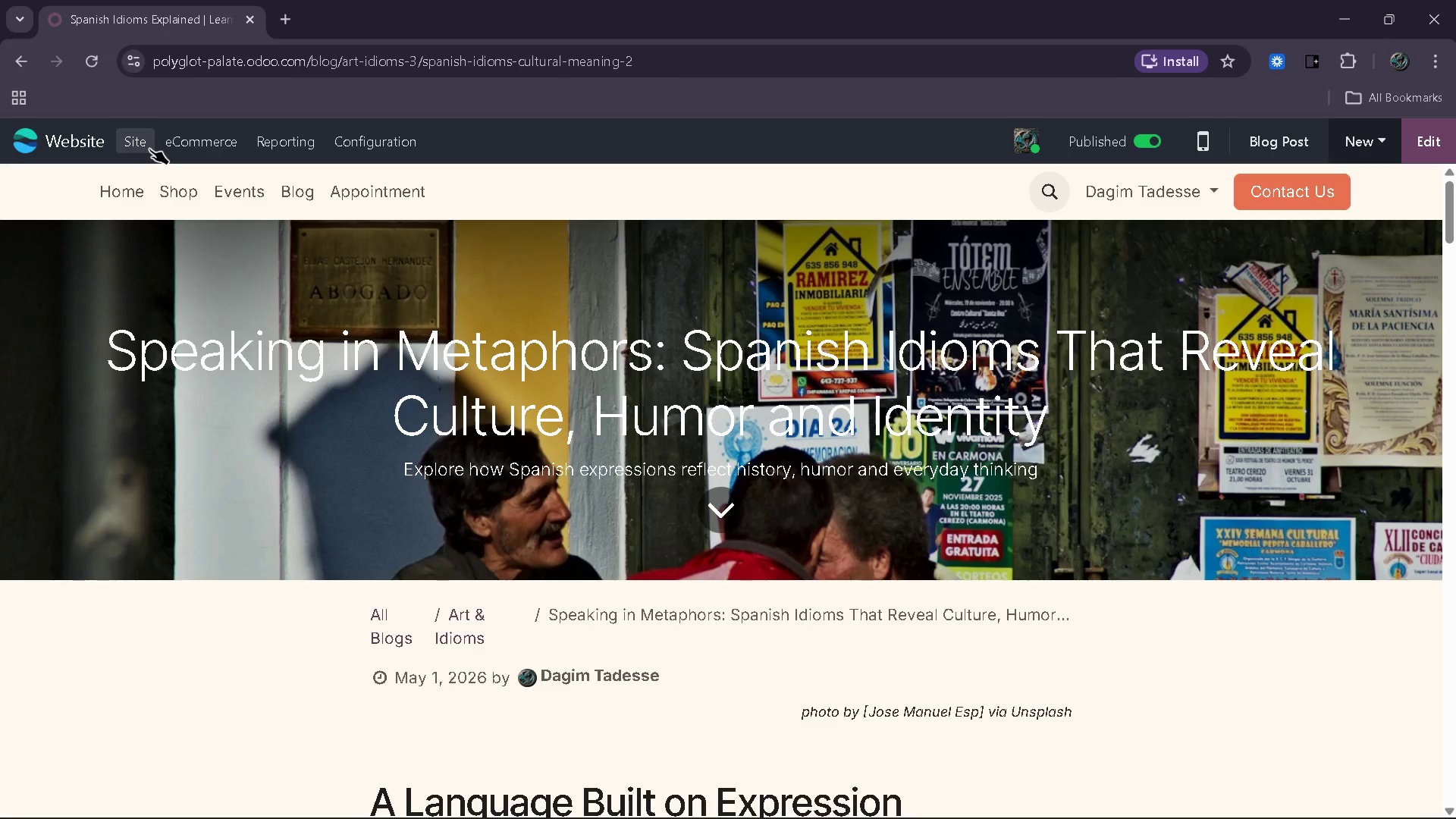 
left_click([71, 144])
 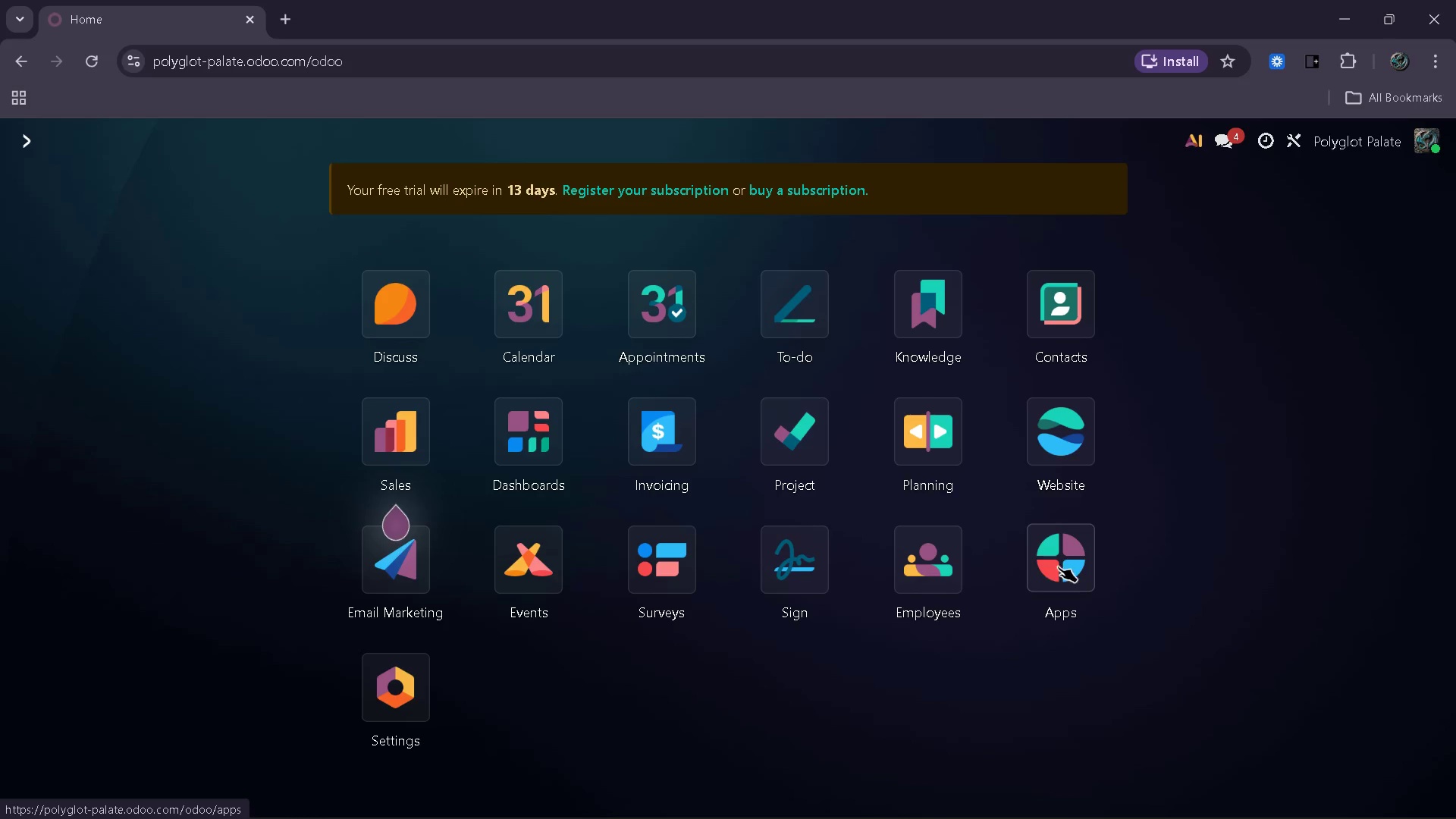 
wait(6.36)
 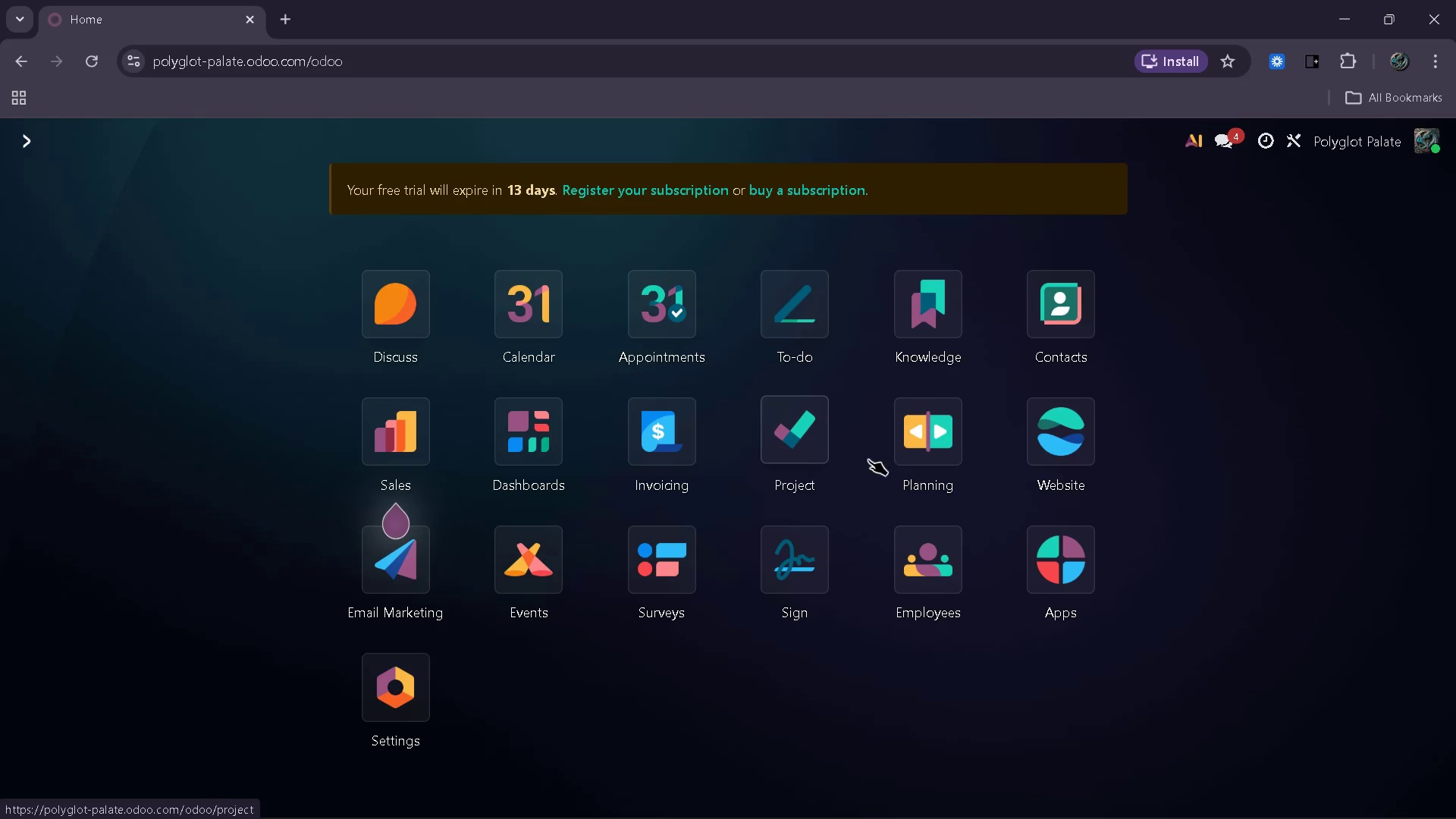 
left_click([1075, 560])
 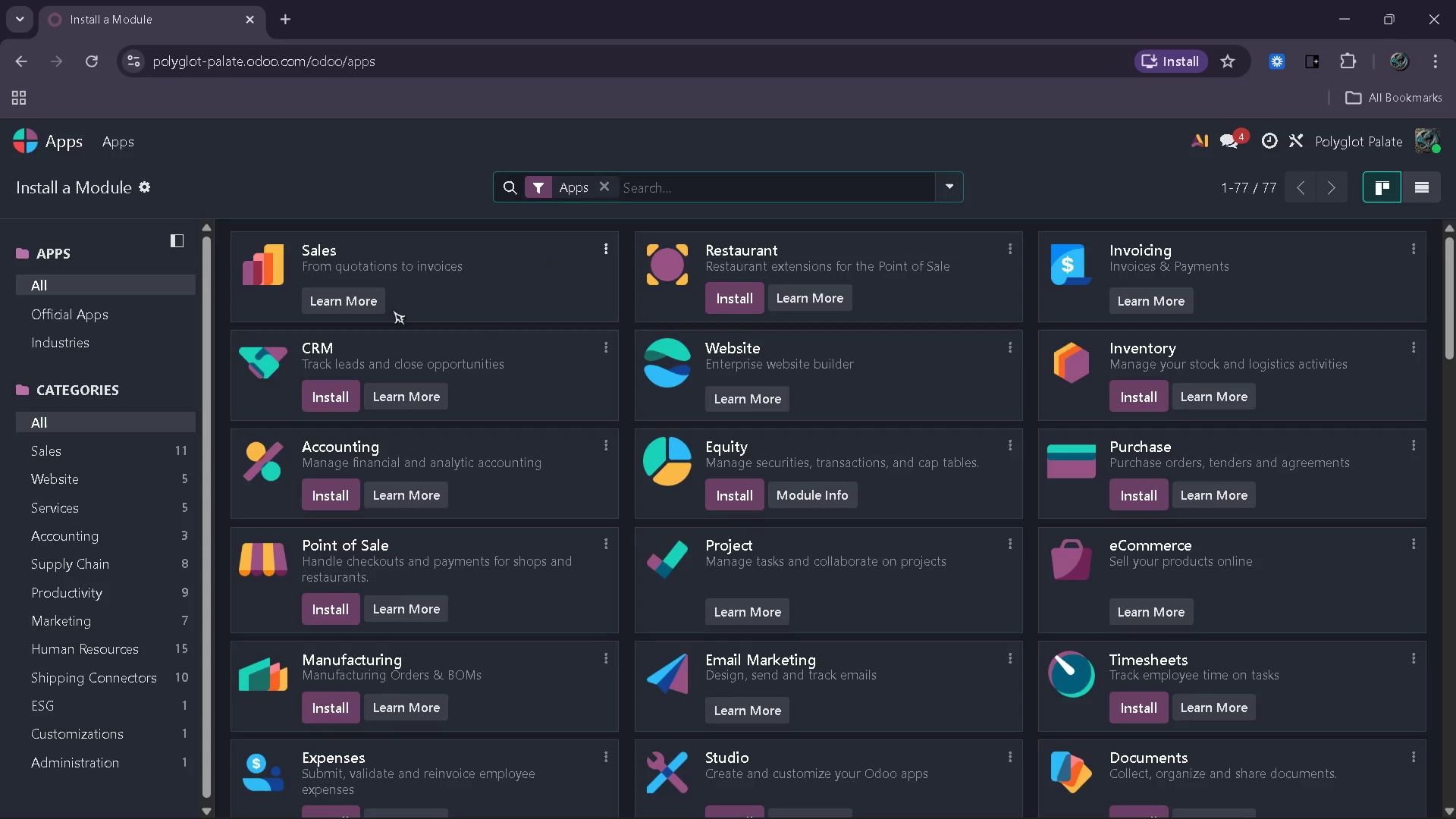 
left_click([335, 394])
 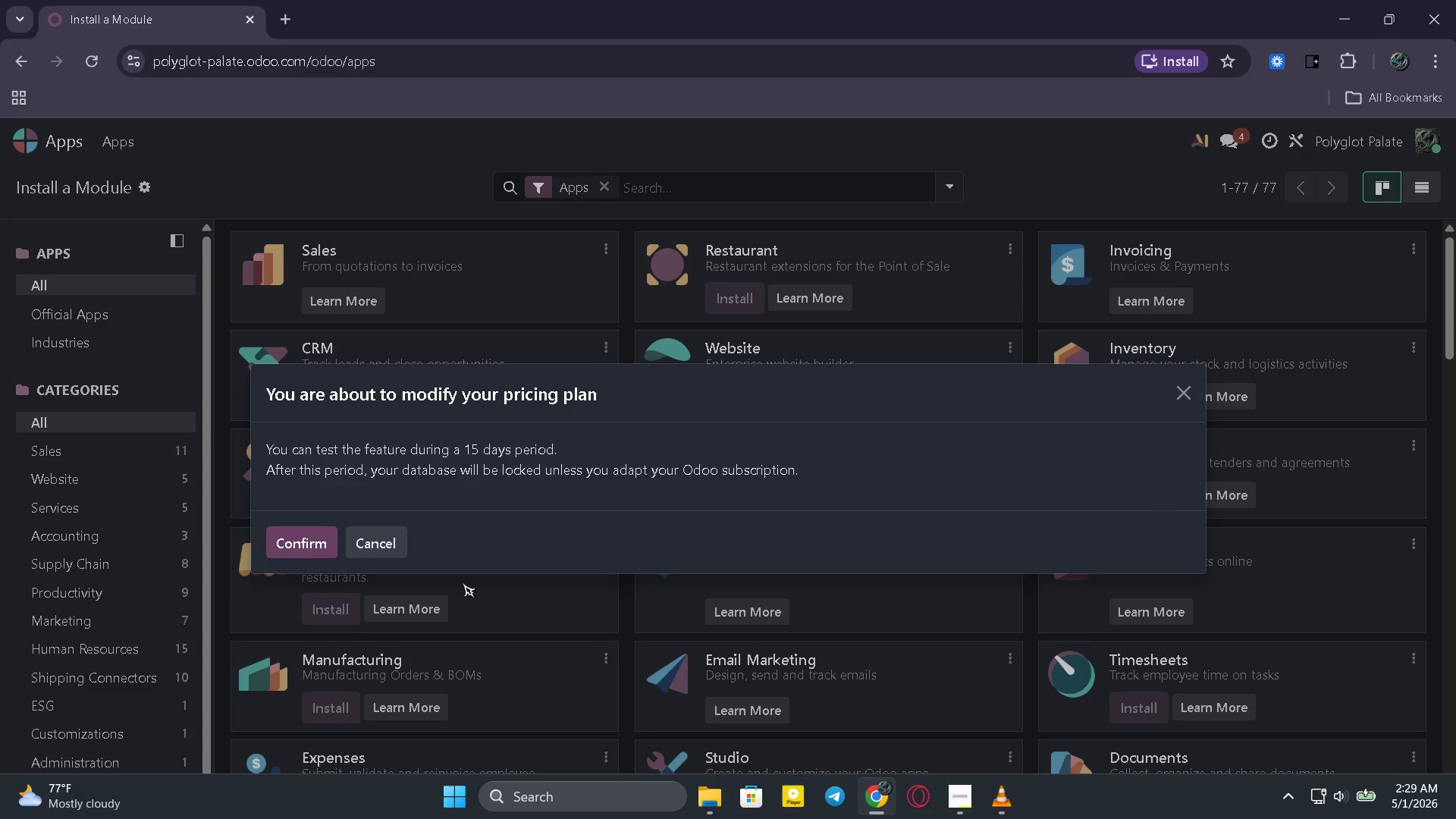 
left_click([306, 543])
 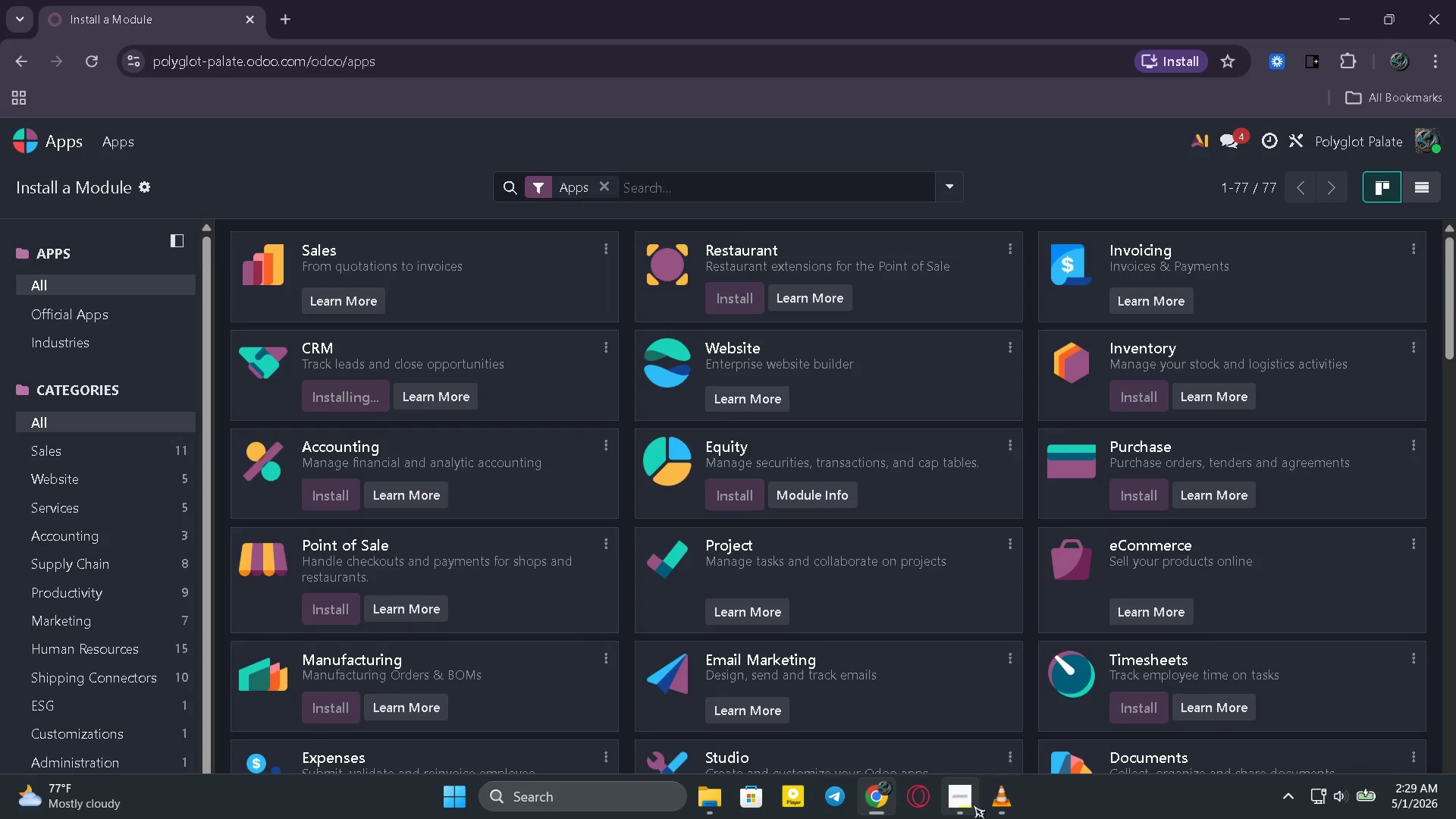 
left_click([973, 805])